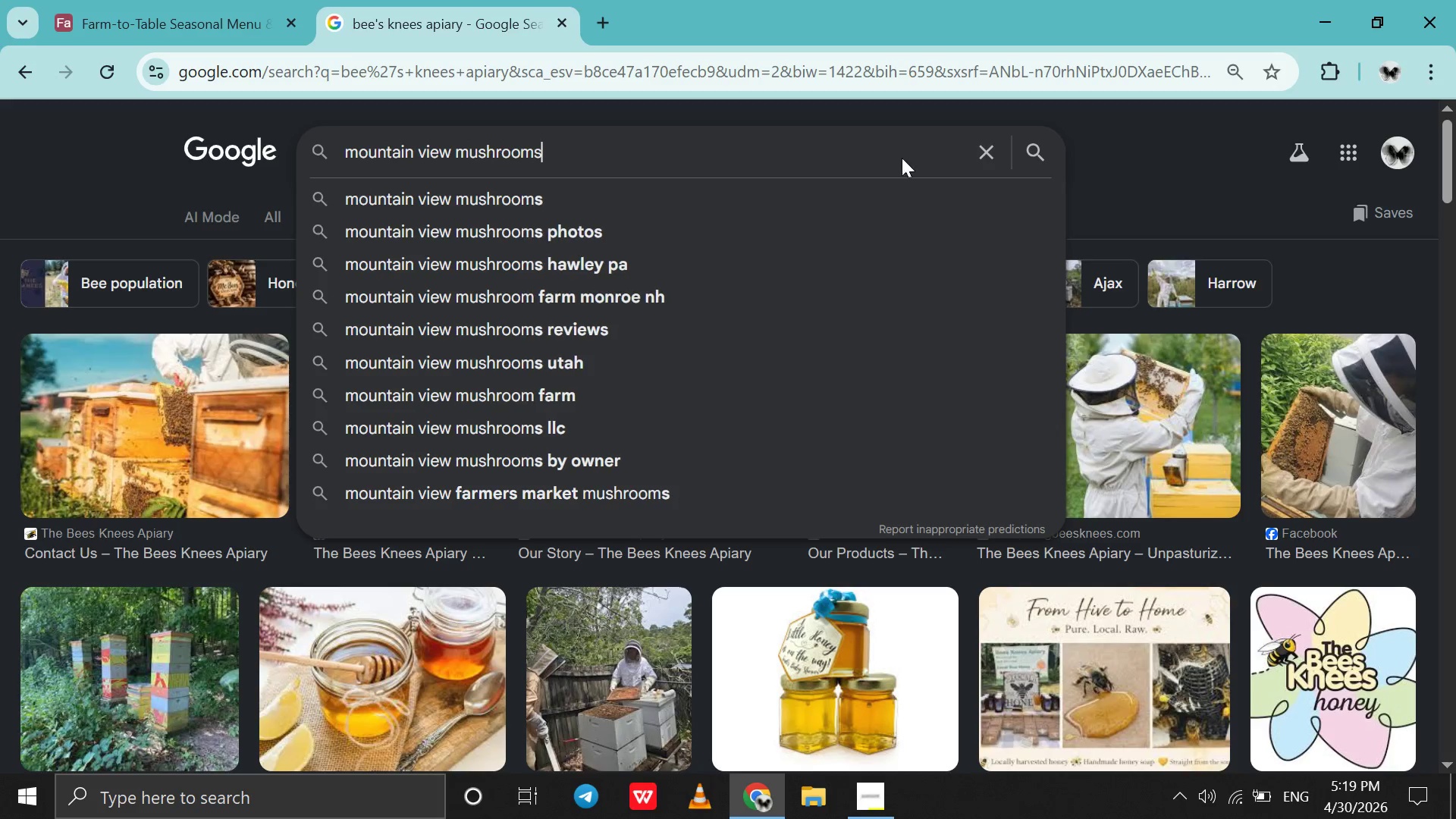 
key(Enter)
 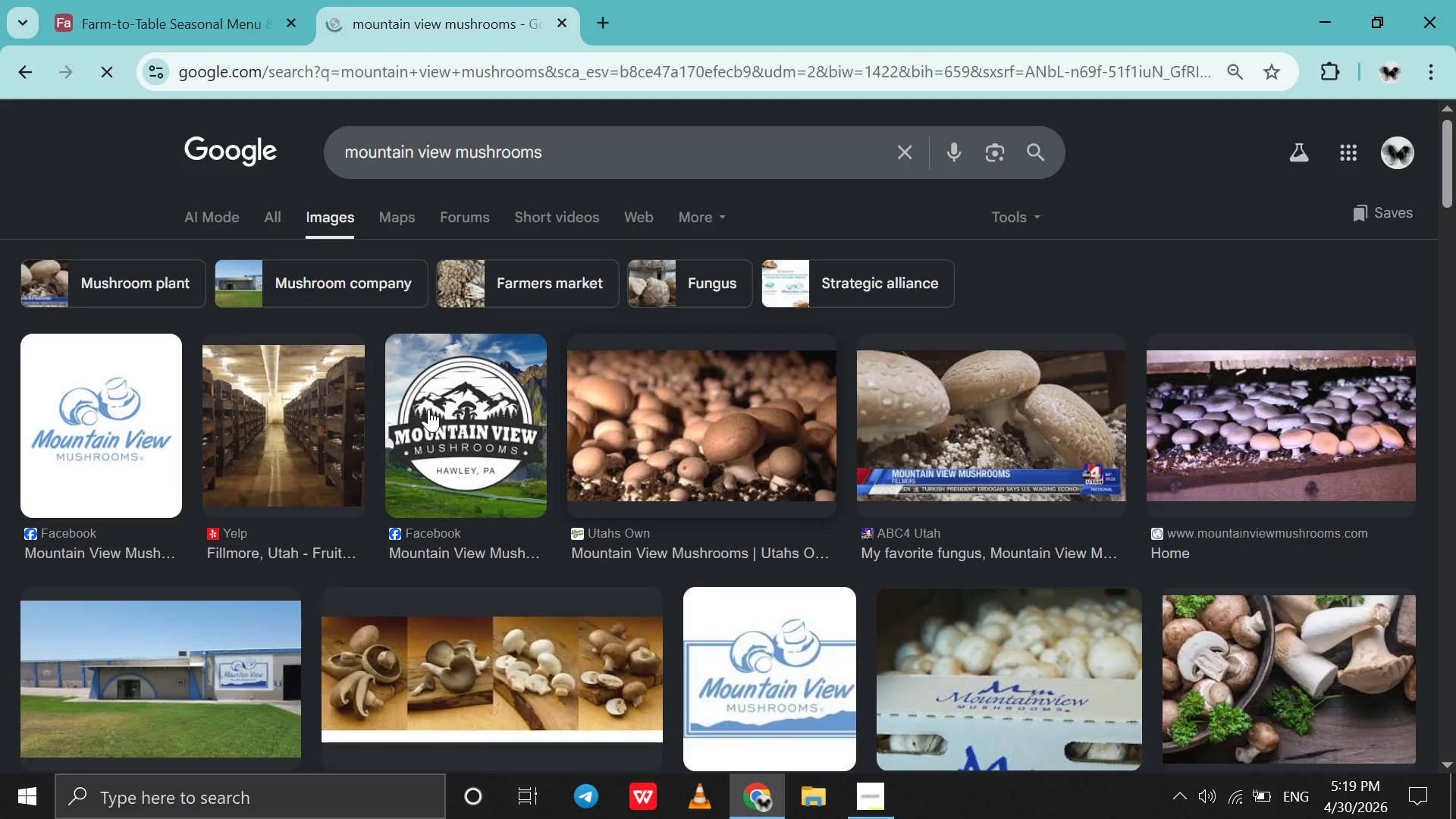 
left_click_drag(start_coordinate=[753, 466], to_coordinate=[1156, 540])
 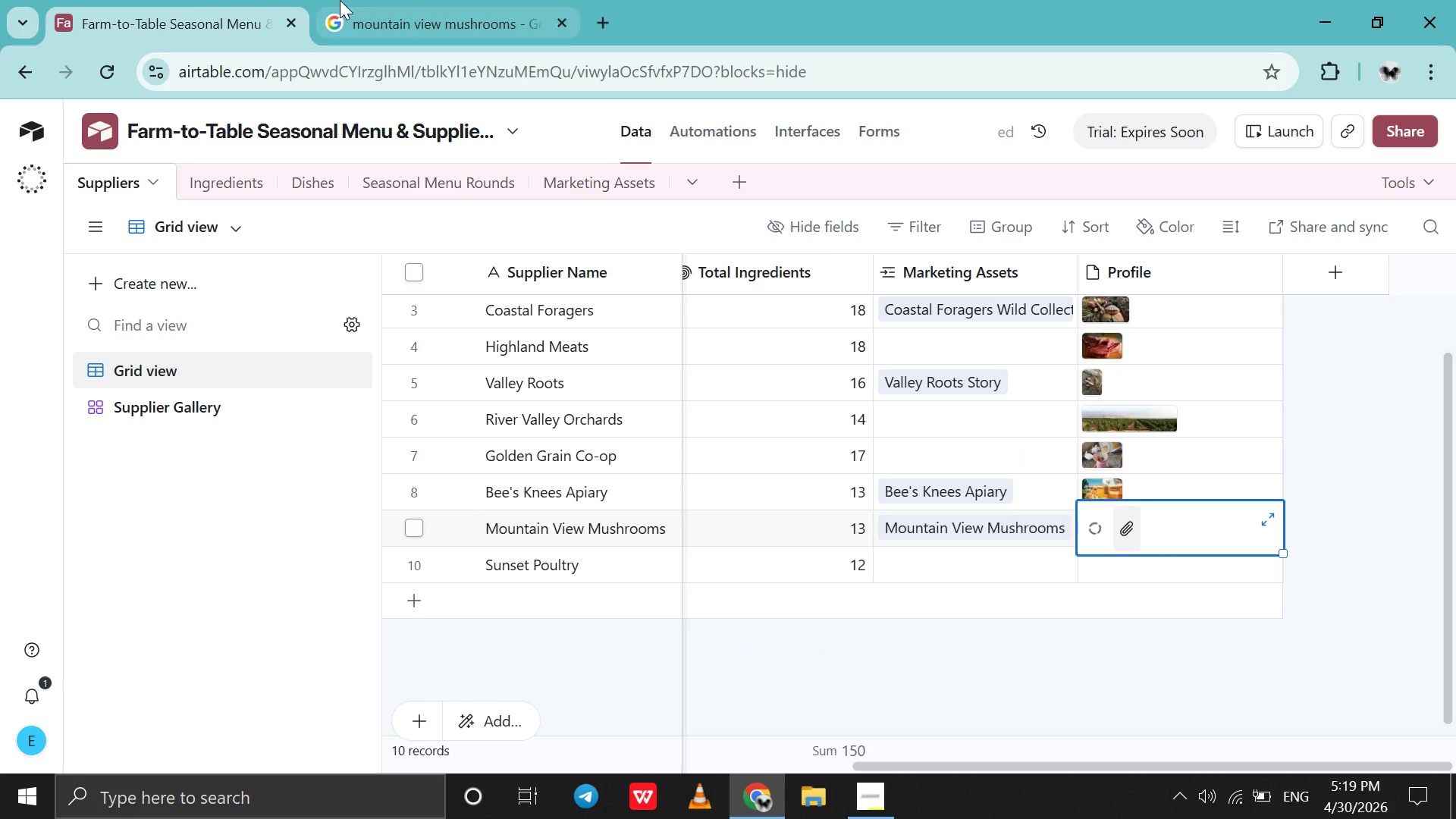 
left_click([340, 0])
 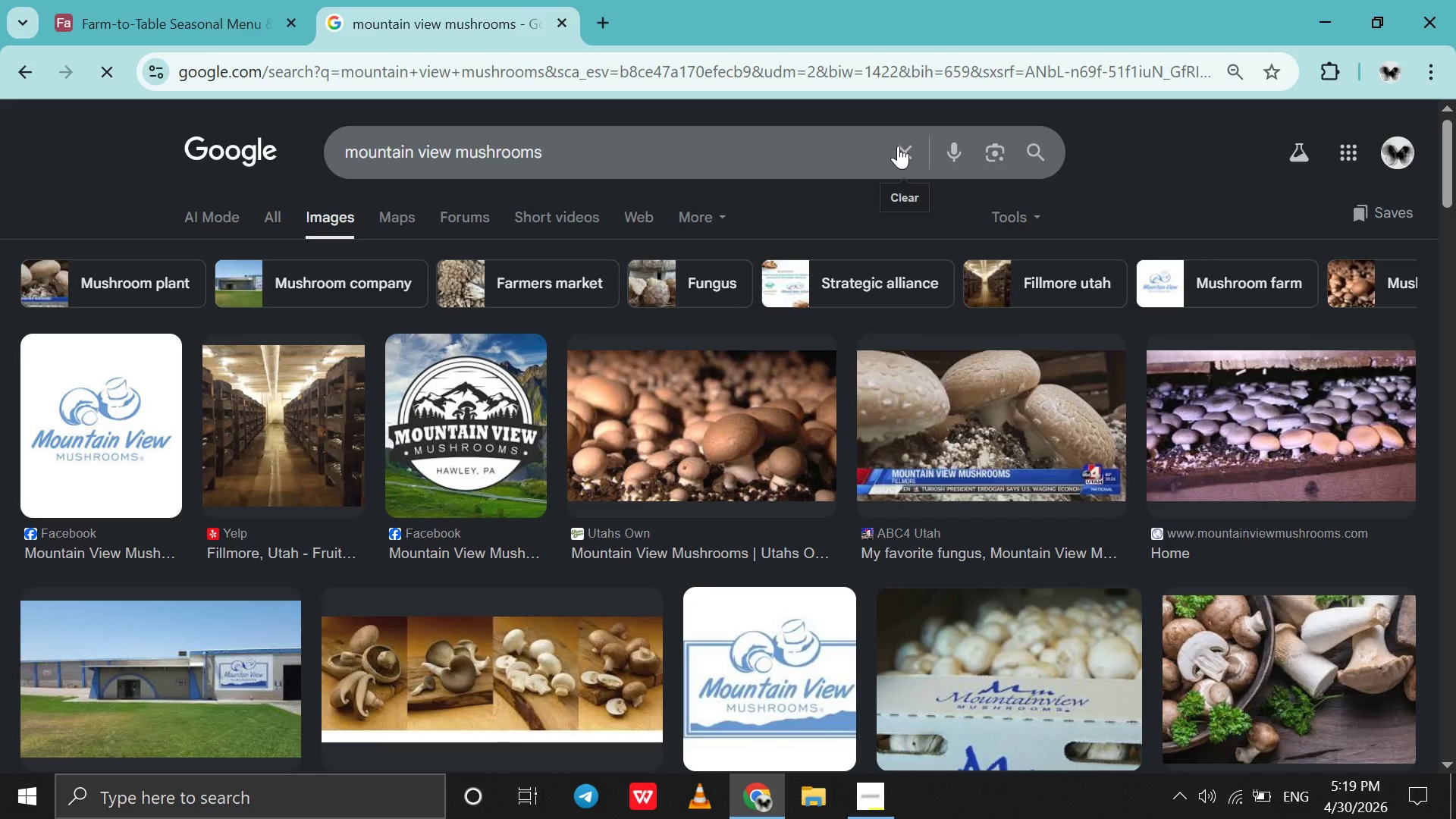 
left_click([898, 146])
 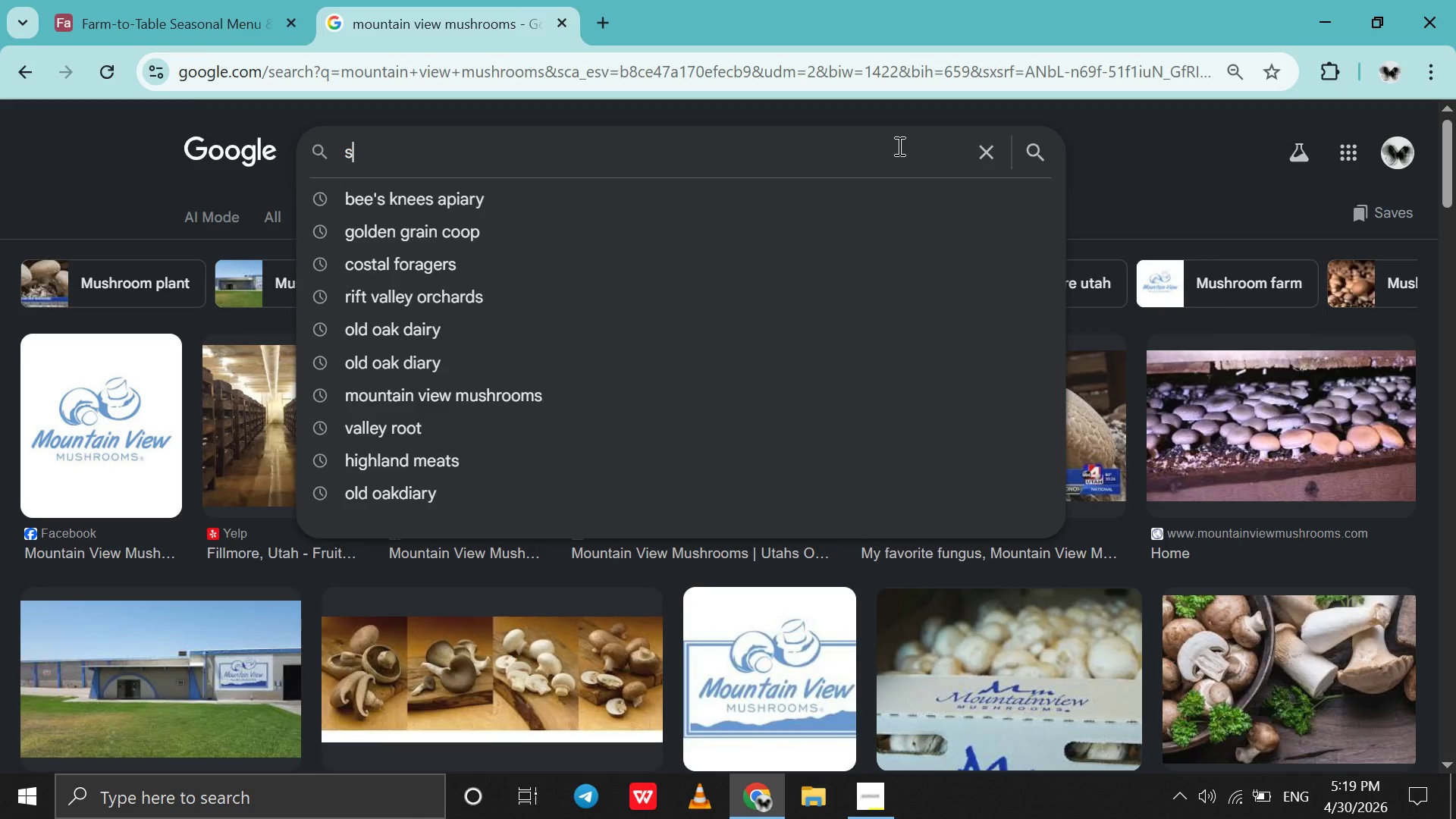 
type(sunet poultry)
 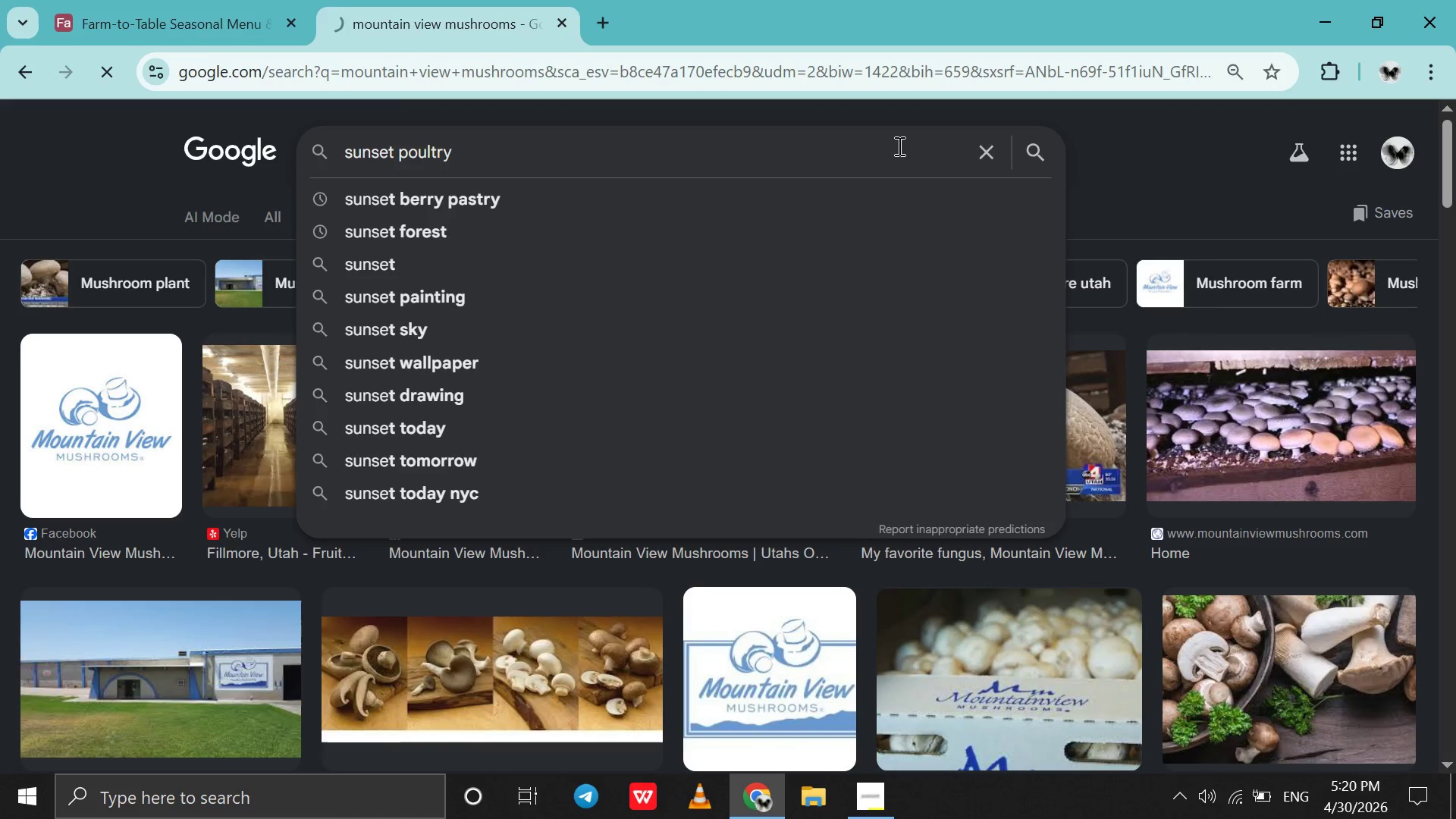 
key(Enter)
 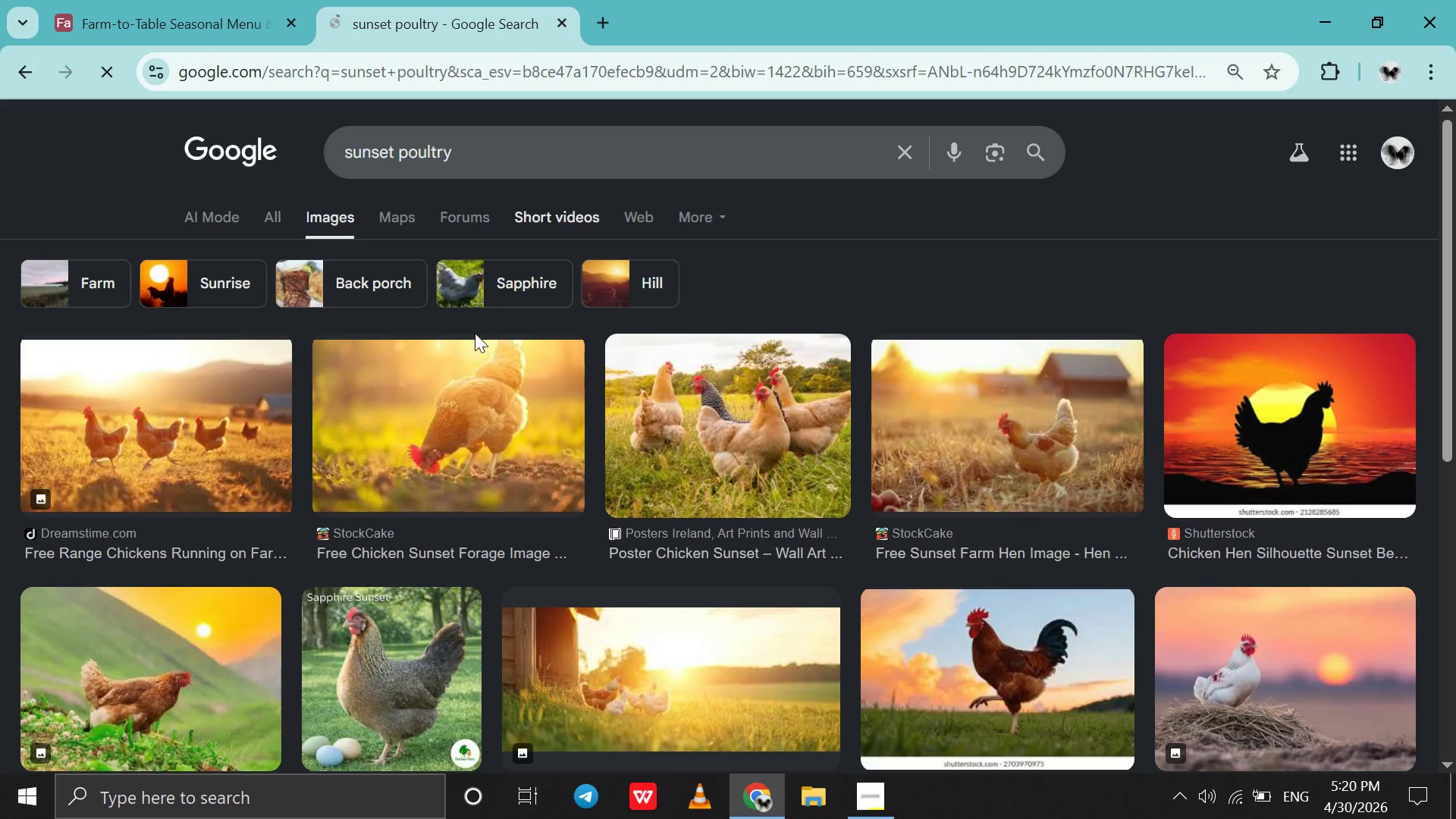 
left_click_drag(start_coordinate=[236, 419], to_coordinate=[1189, 571])
 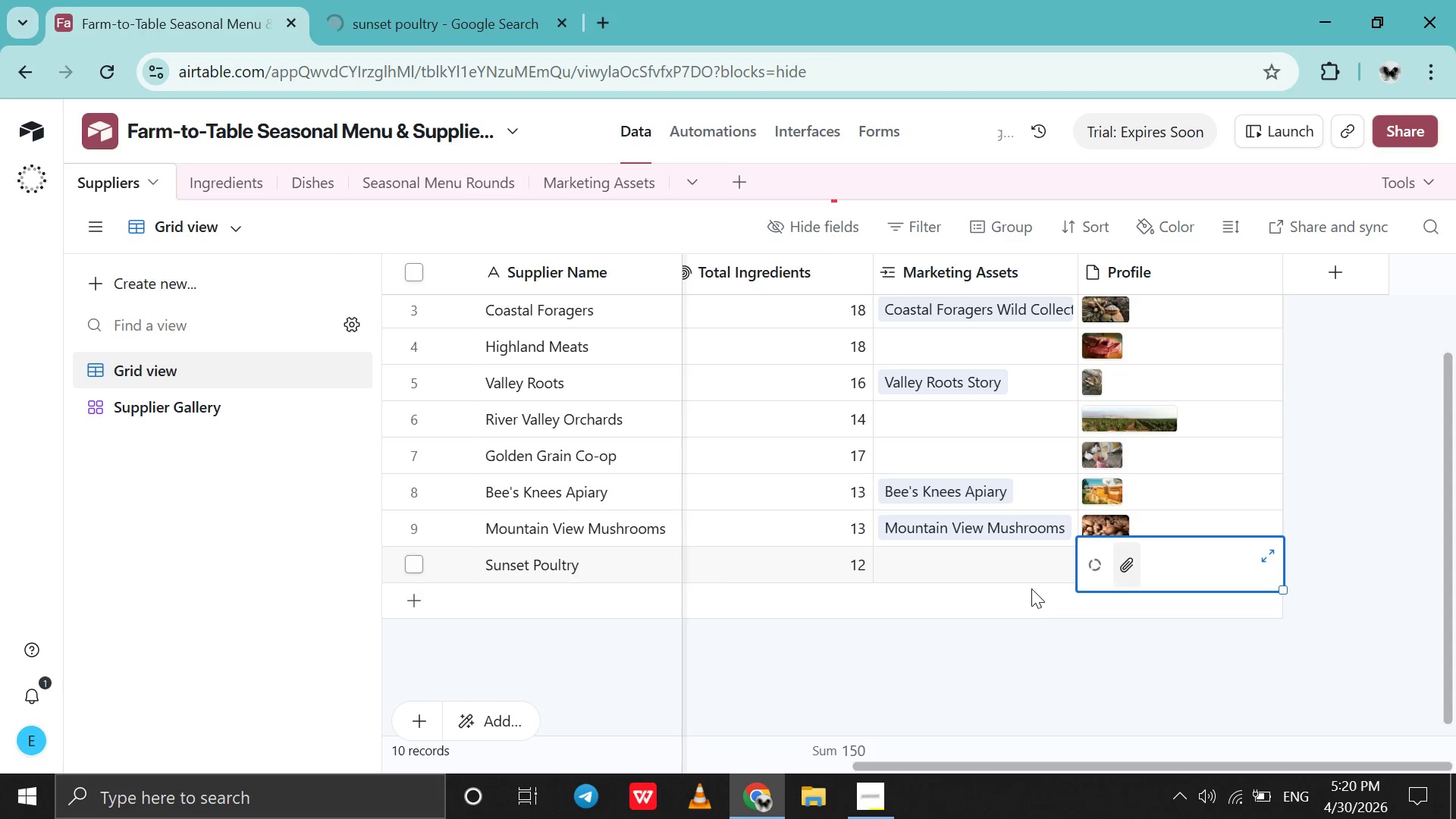 
scroll: coordinate [1031, 588], scroll_direction: up, amount: 85.0
 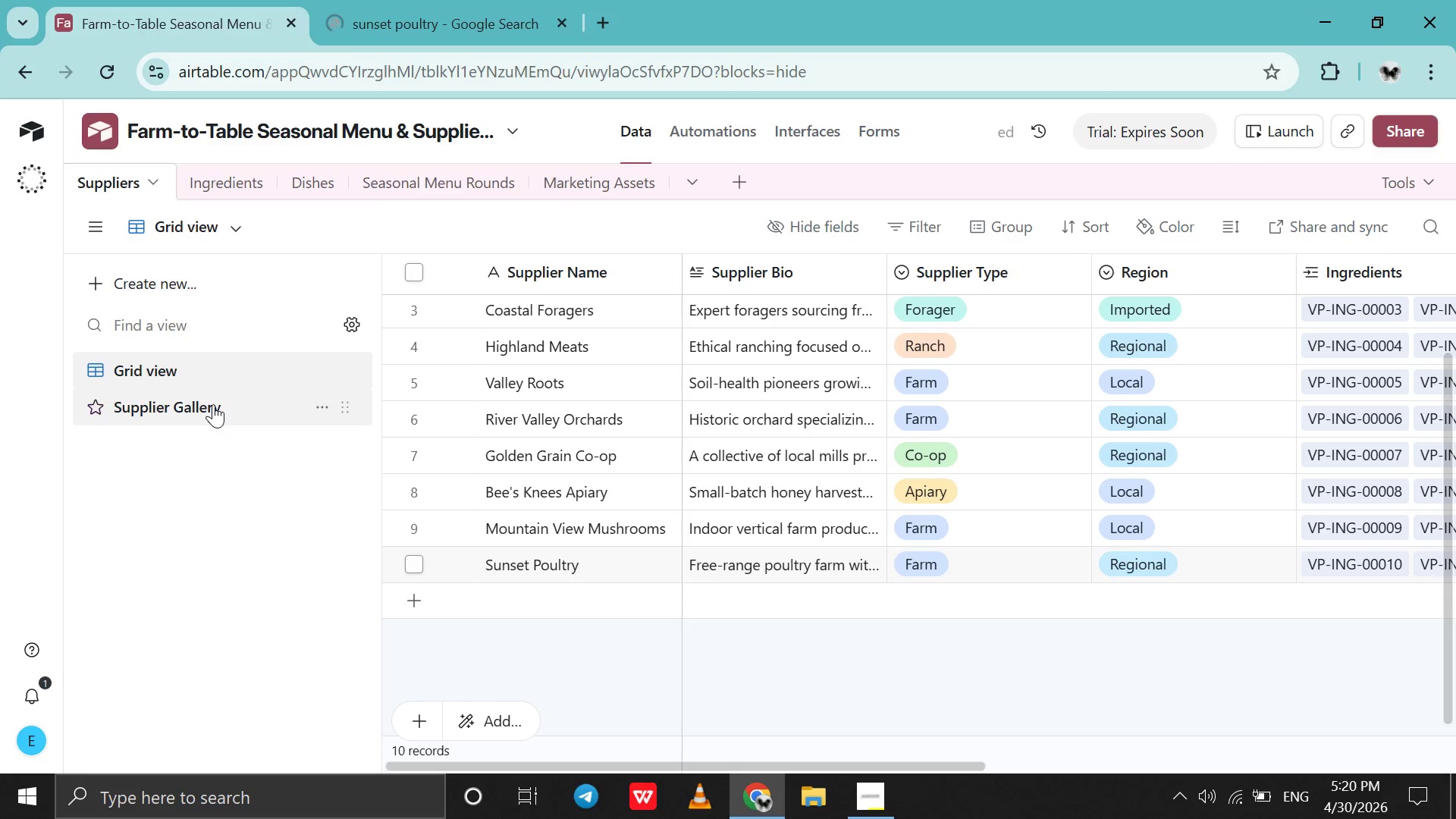 
left_click([213, 404])
 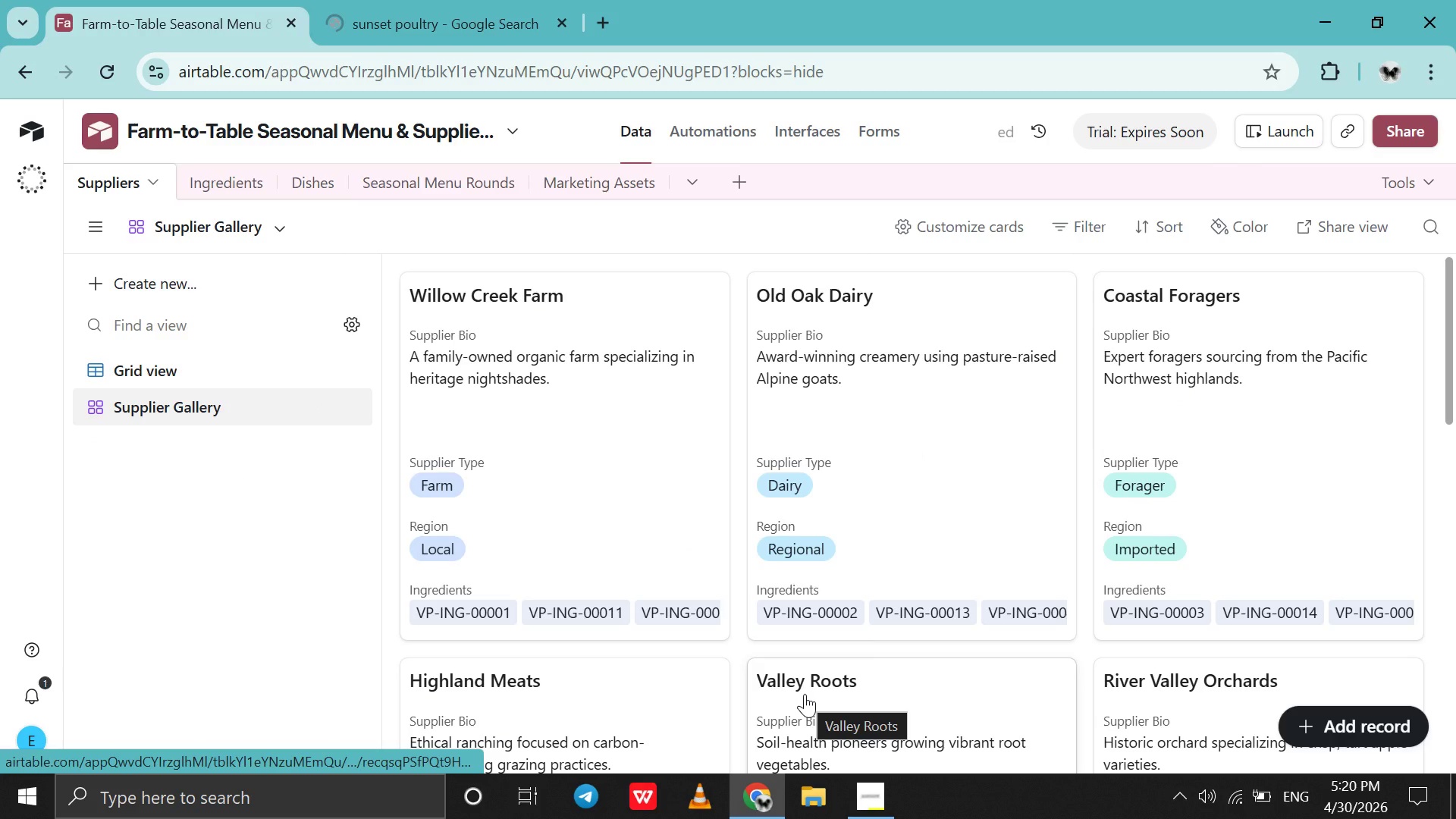 
double_click([667, 589])
 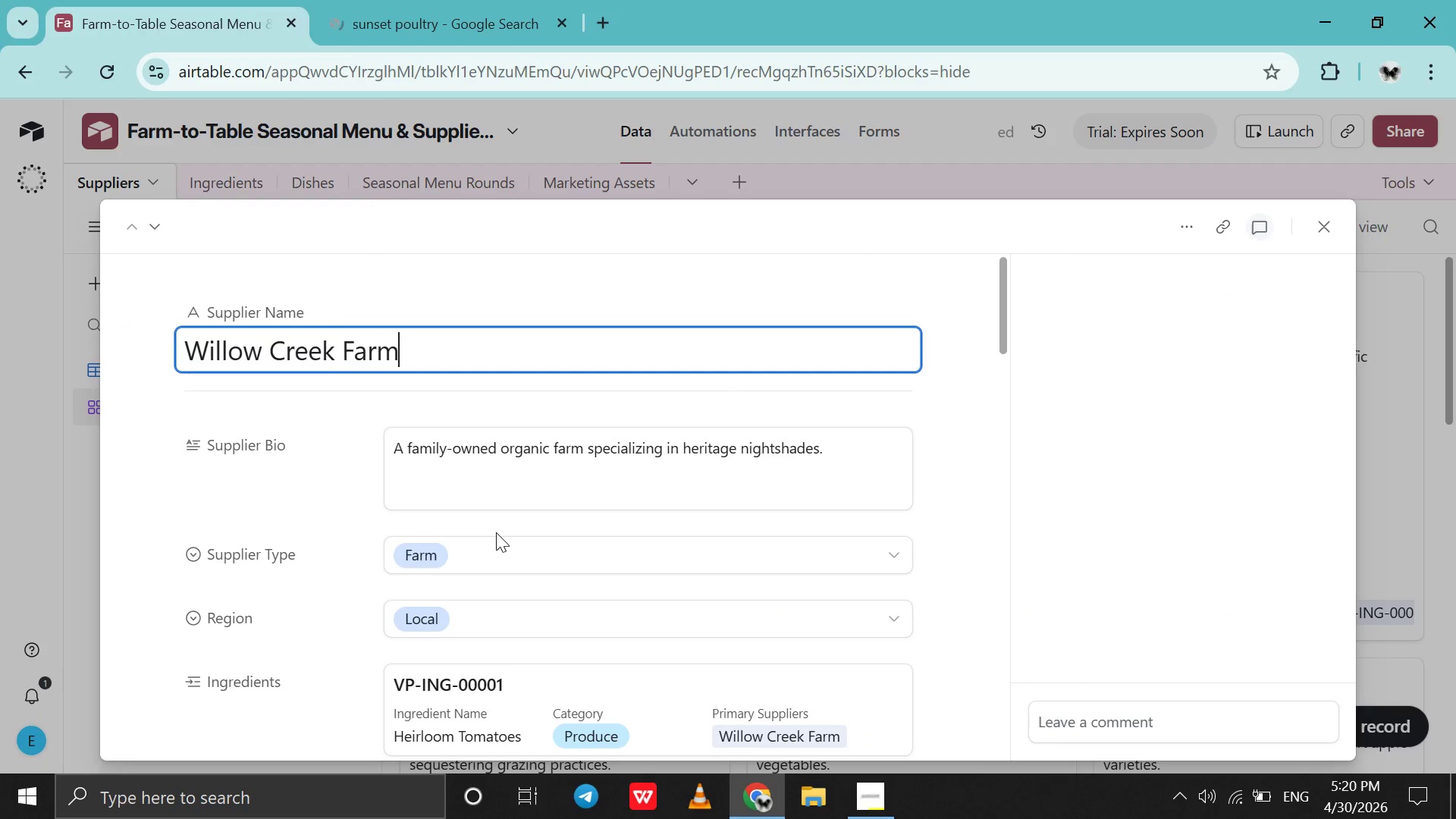 
scroll: coordinate [496, 532], scroll_direction: down, amount: 64.0
 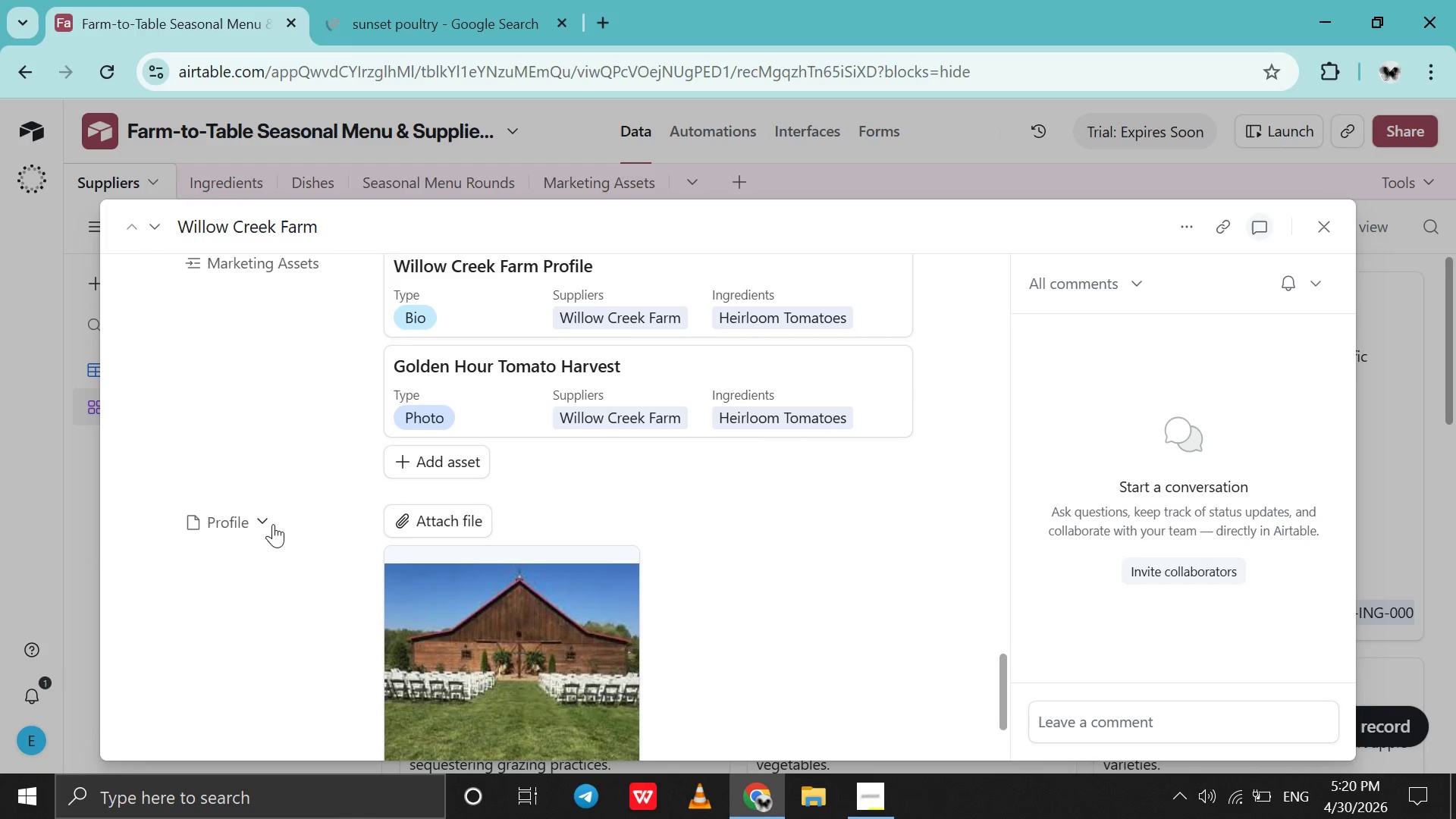 
left_click([266, 522])
 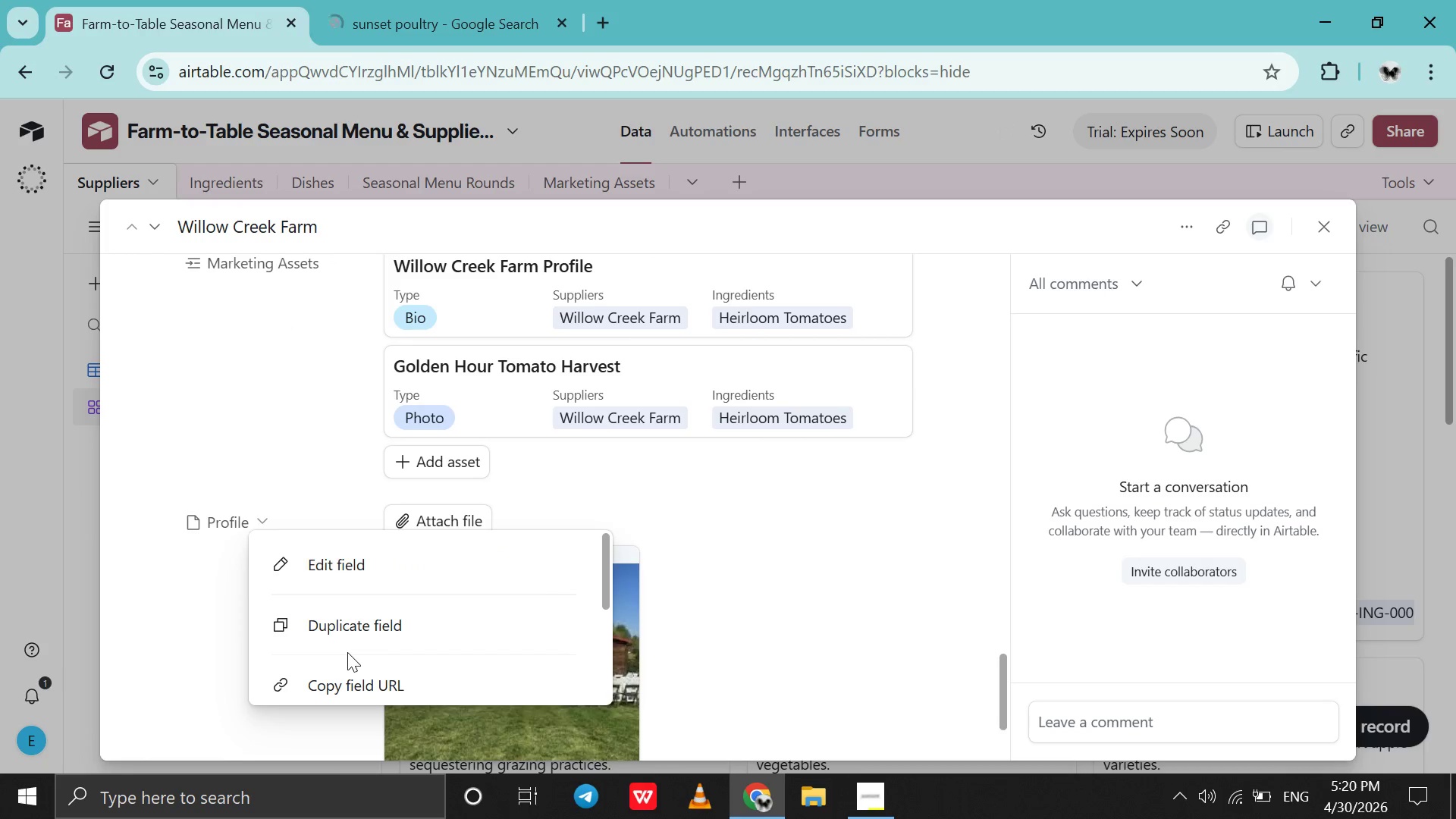 
left_click([366, 615])
 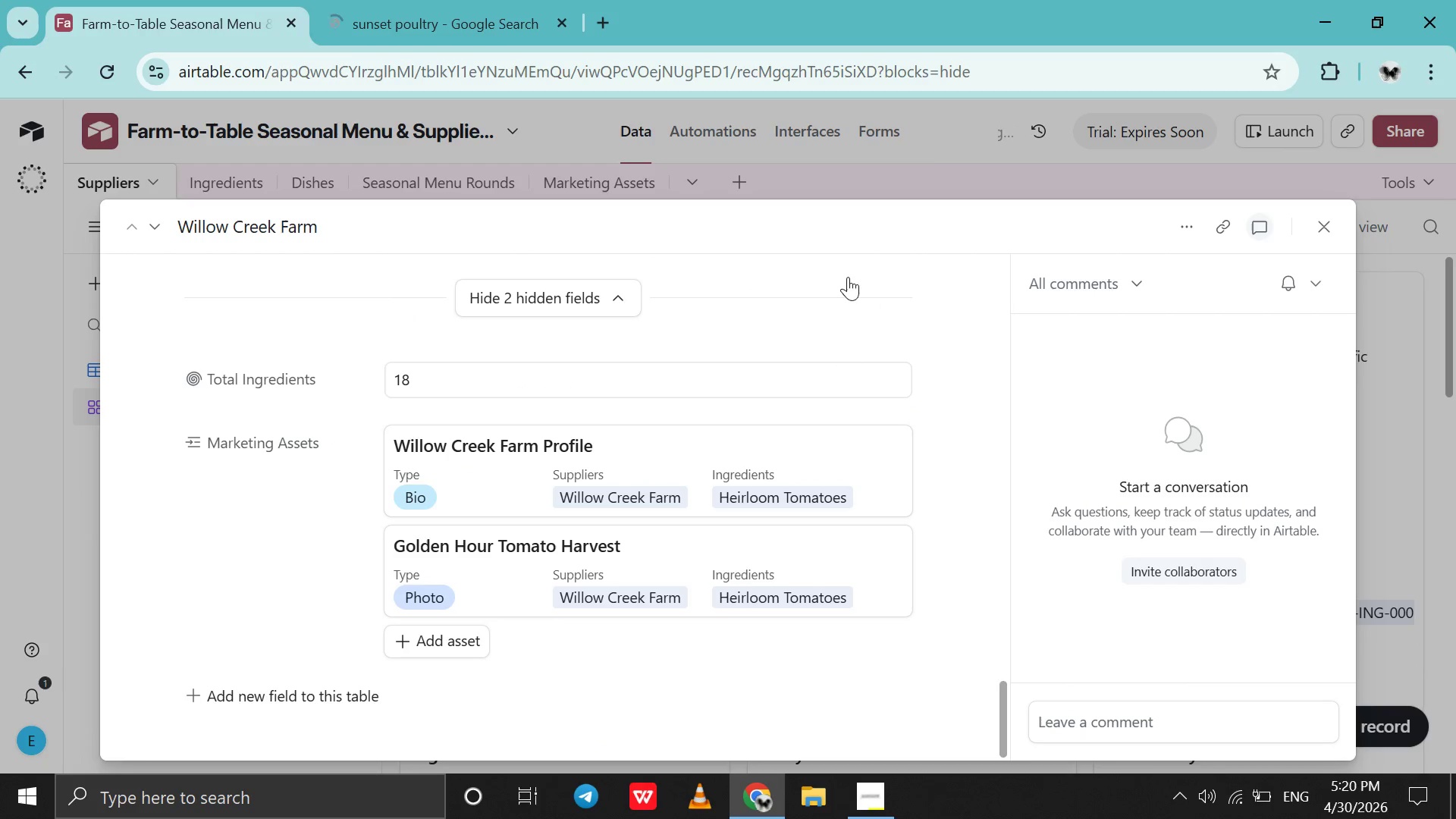 
scroll: coordinate [347, 652], scroll_direction: down, amount: 89.0
 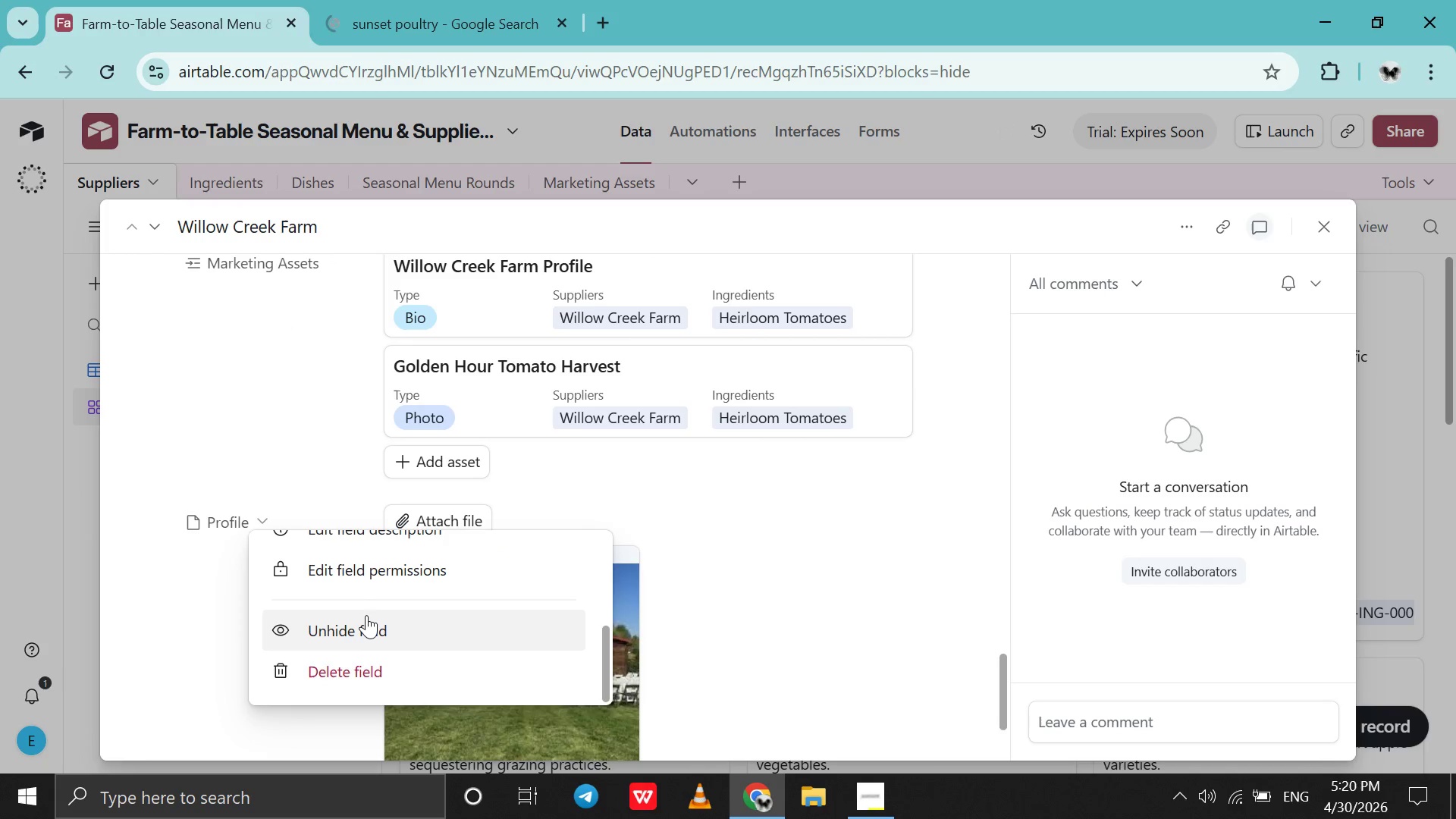 
left_click([940, 152])
 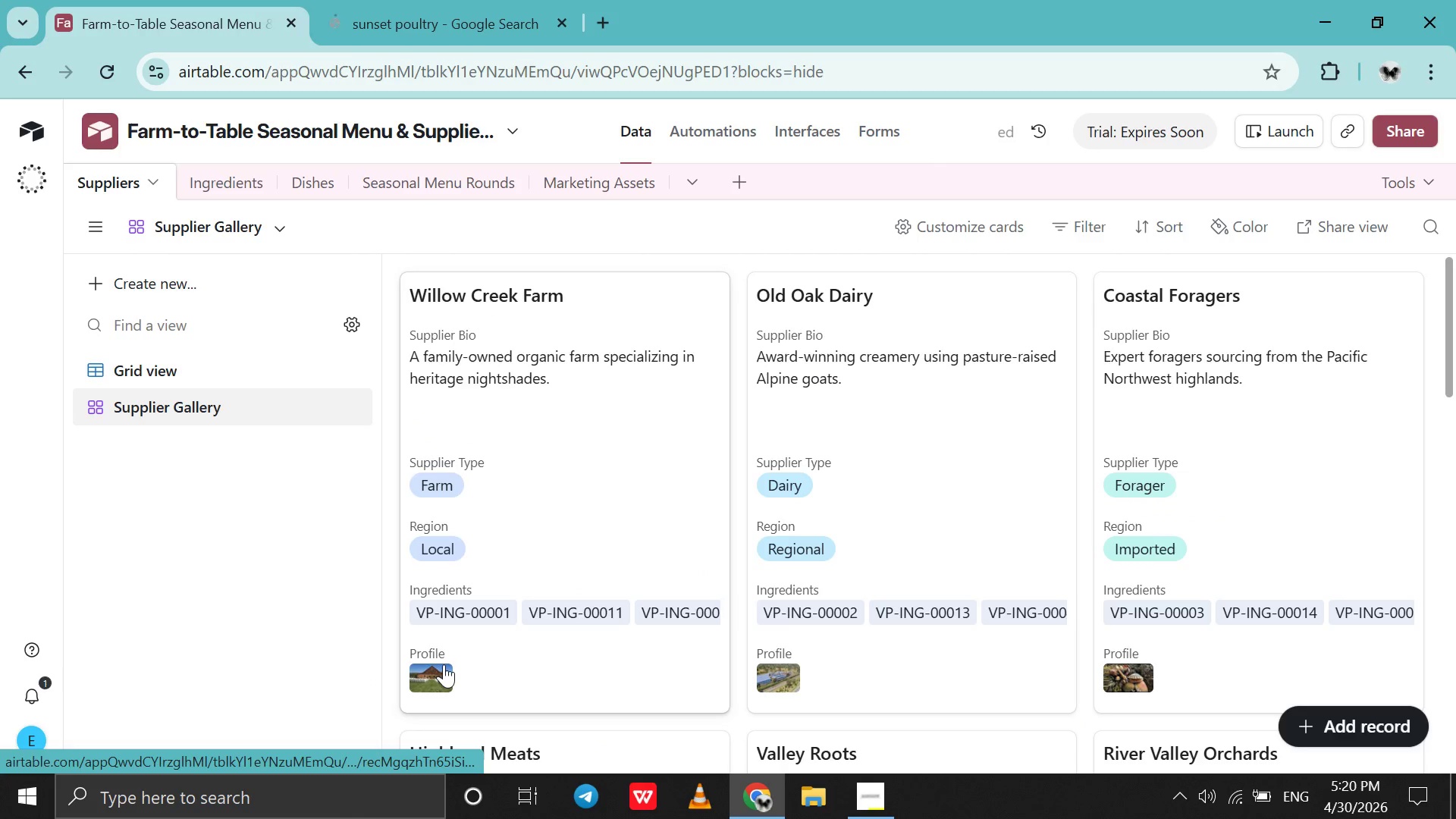 
double_click([444, 664])
 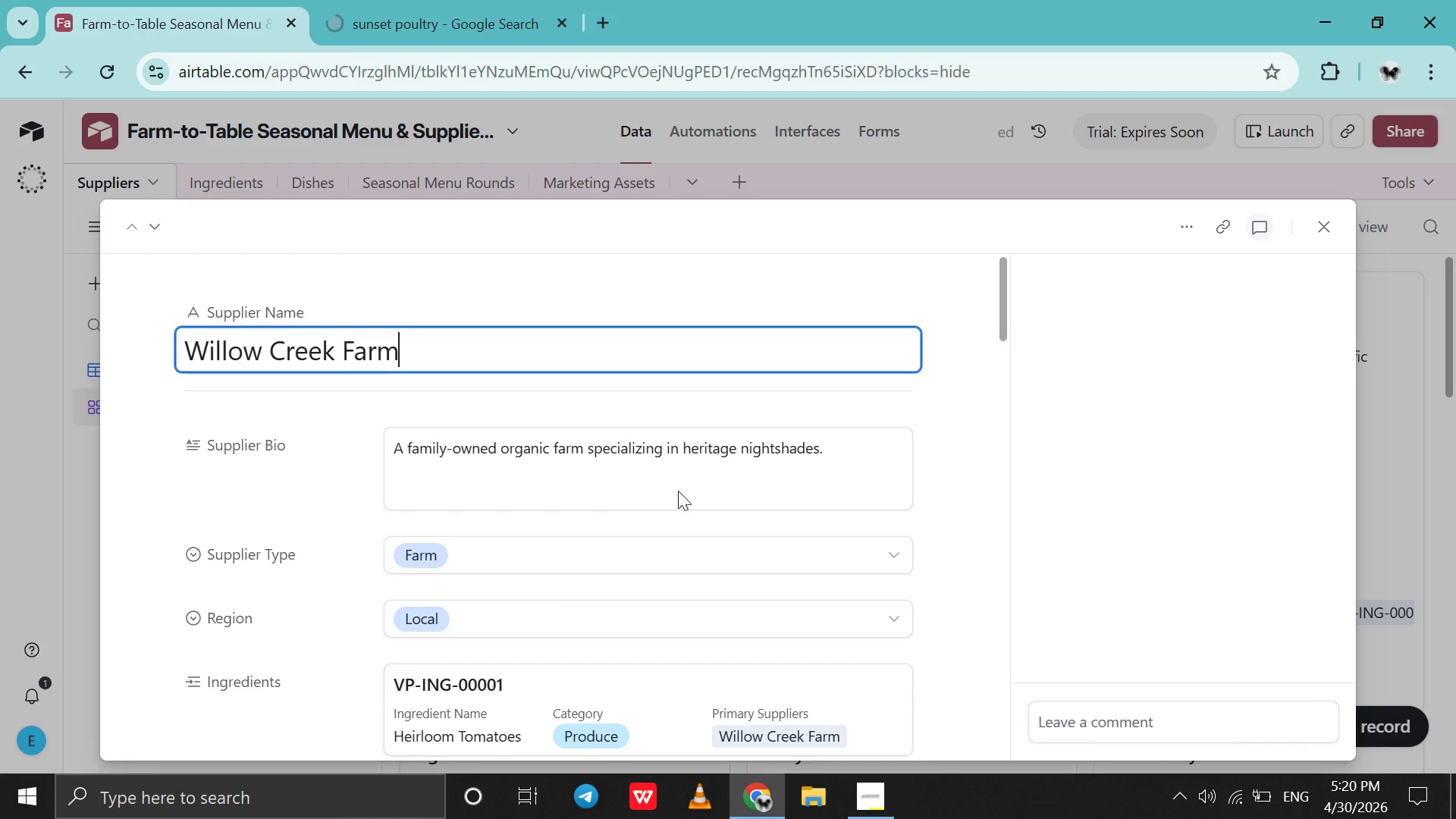 
scroll: coordinate [678, 491], scroll_direction: down, amount: 53.0
 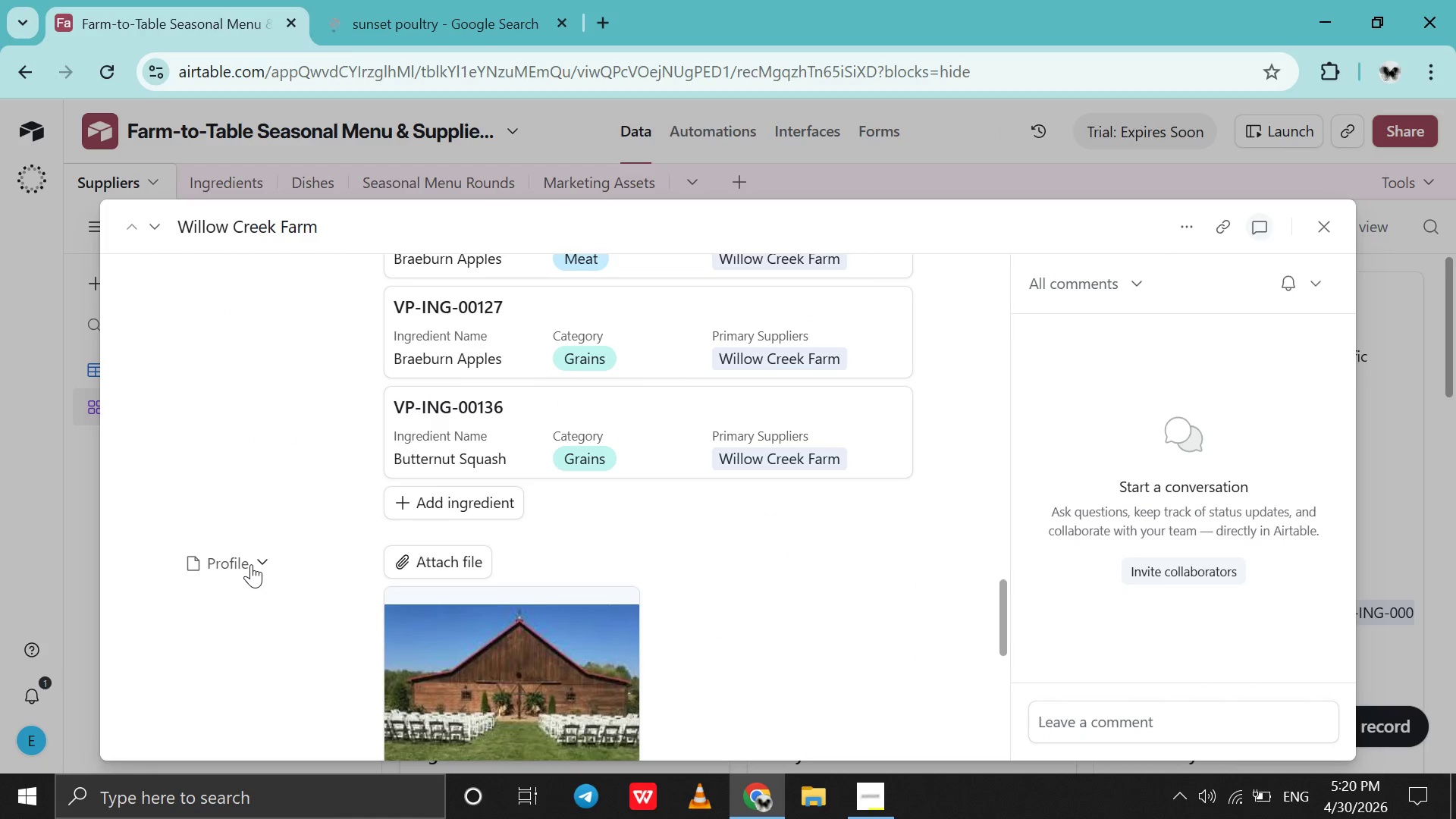 
left_click_drag(start_coordinate=[251, 564], to_coordinate=[259, 315])
 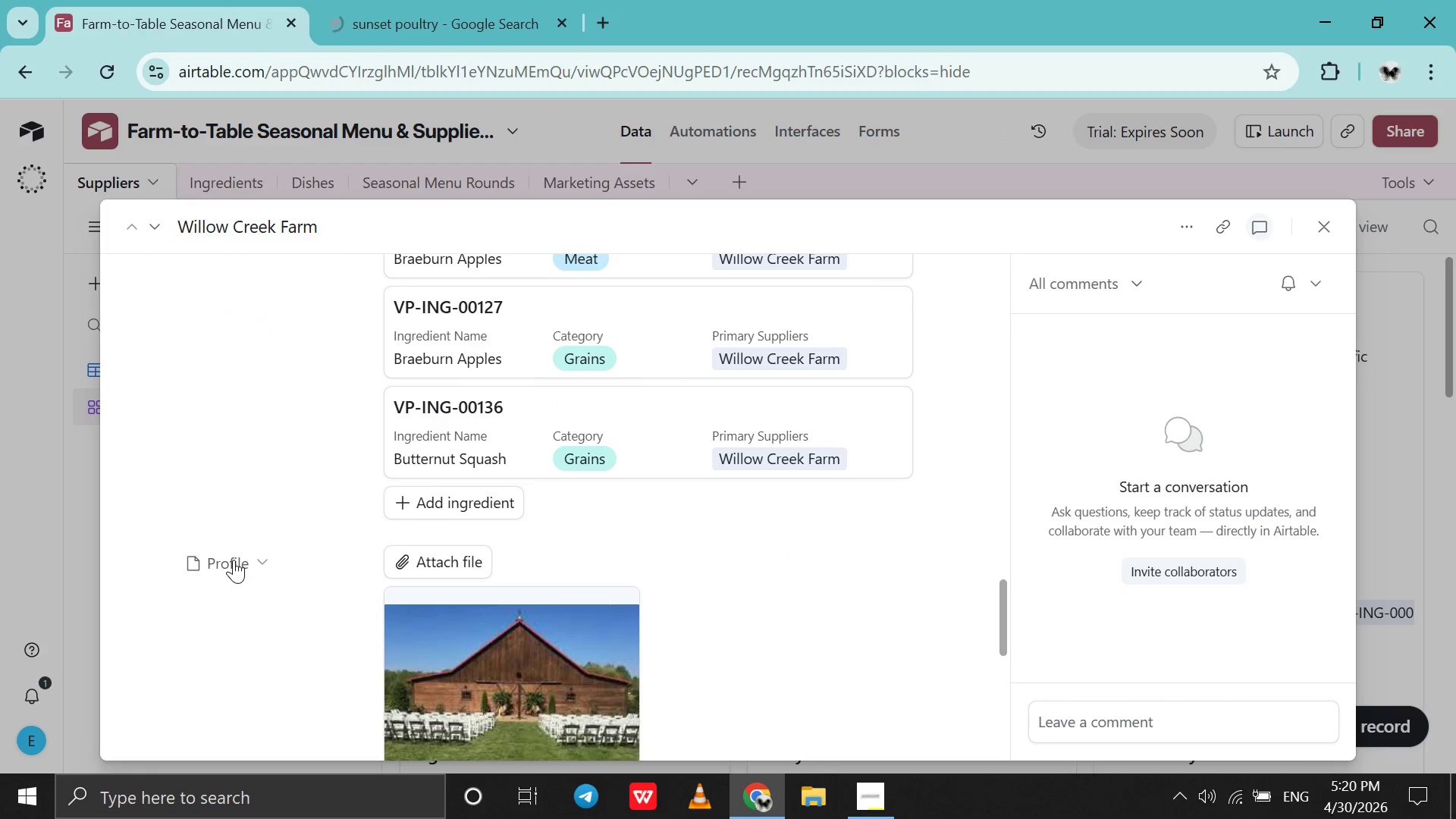 
left_click_drag(start_coordinate=[234, 560], to_coordinate=[246, 502])
 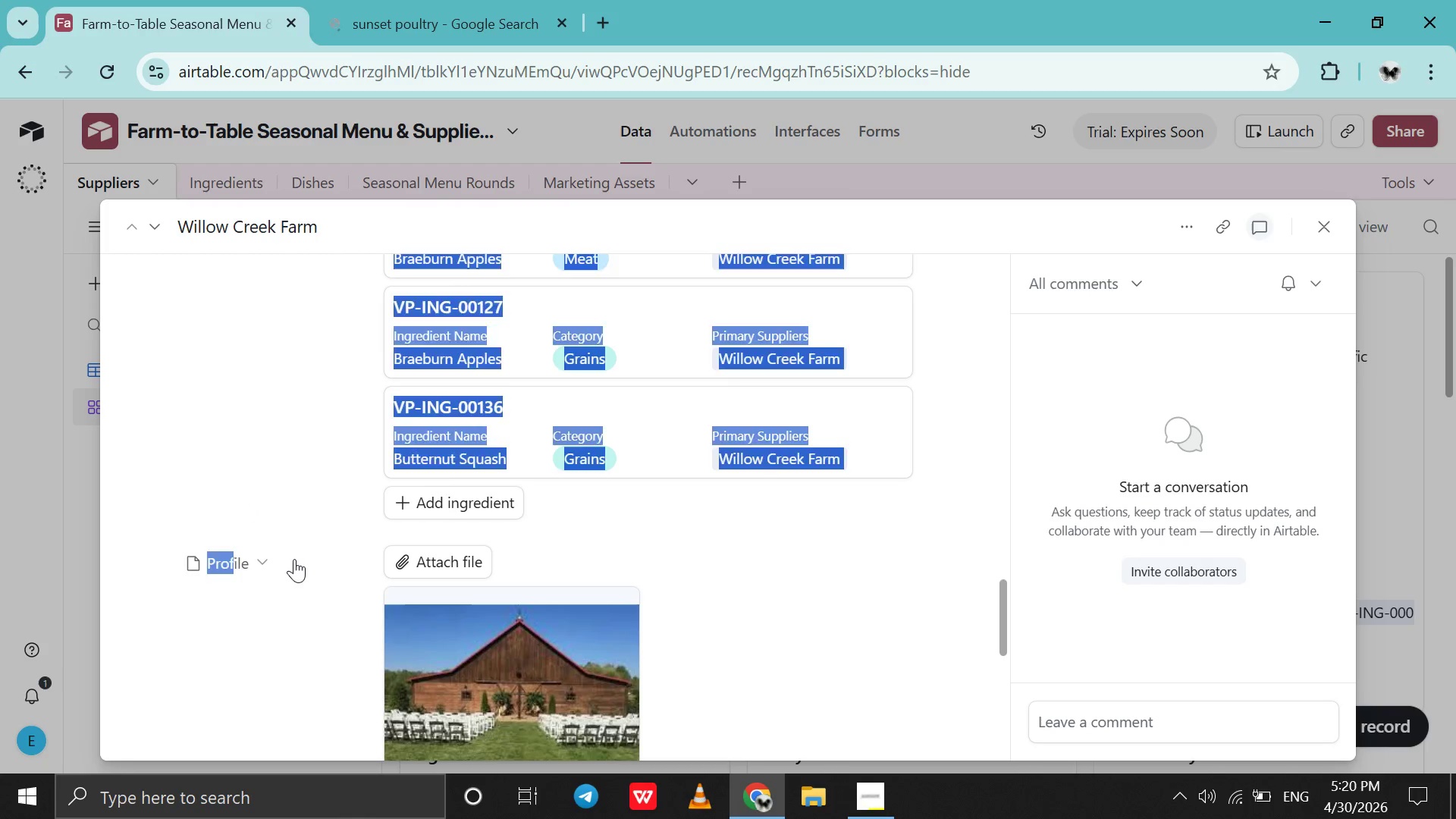 
left_click([294, 559])
 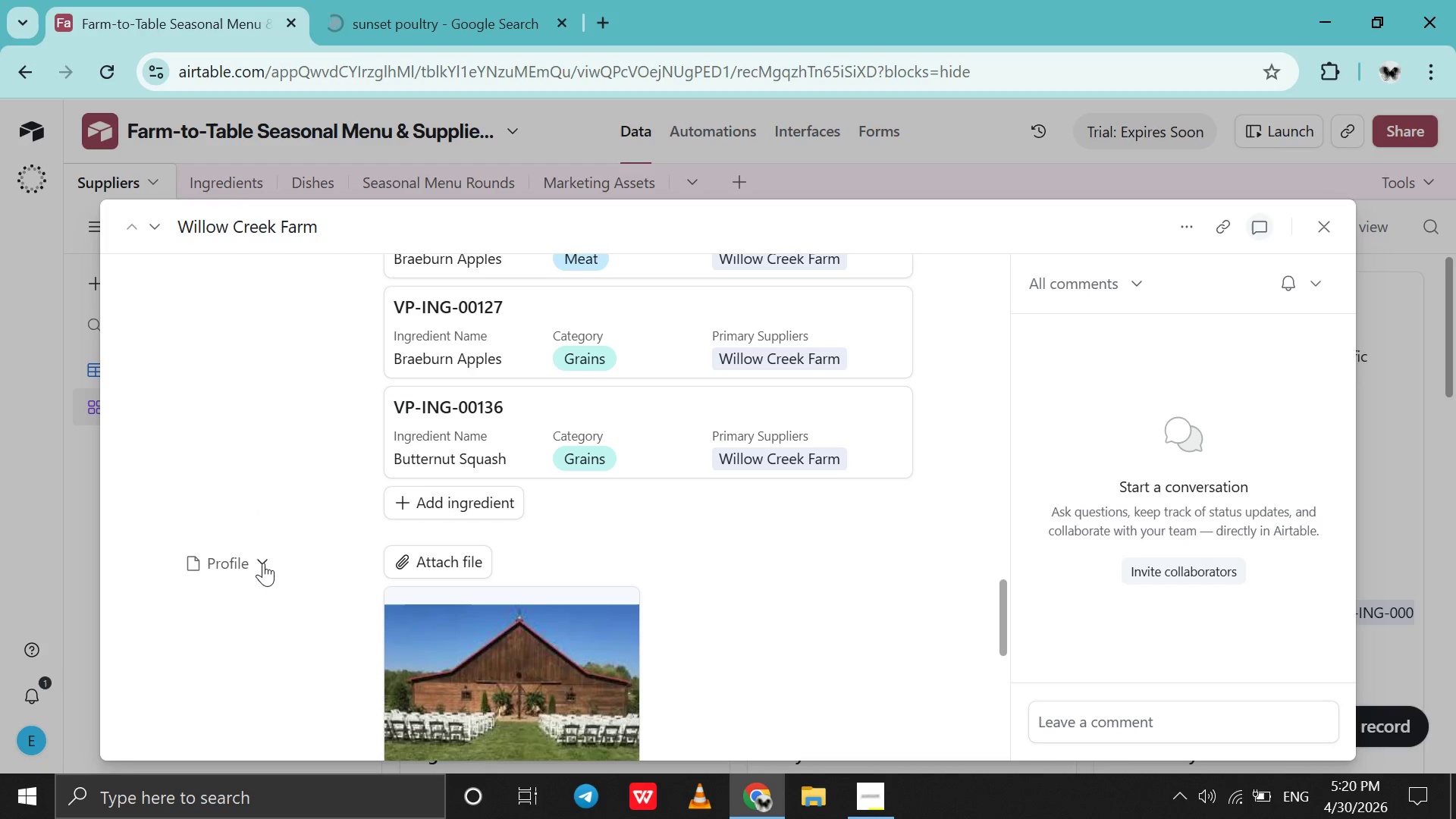 
left_click_drag(start_coordinate=[263, 563], to_coordinate=[262, 528])
 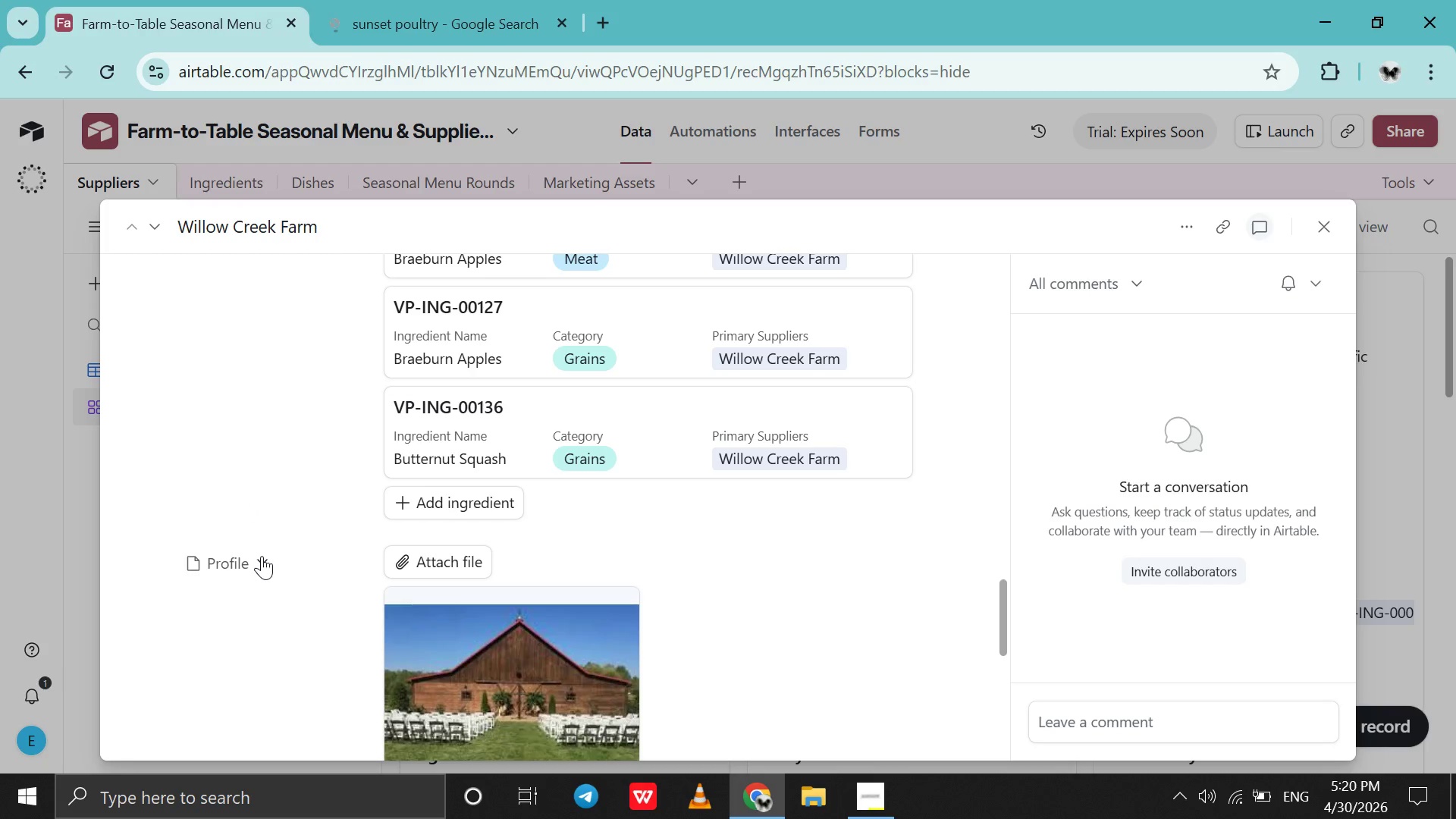 
left_click([262, 556])
 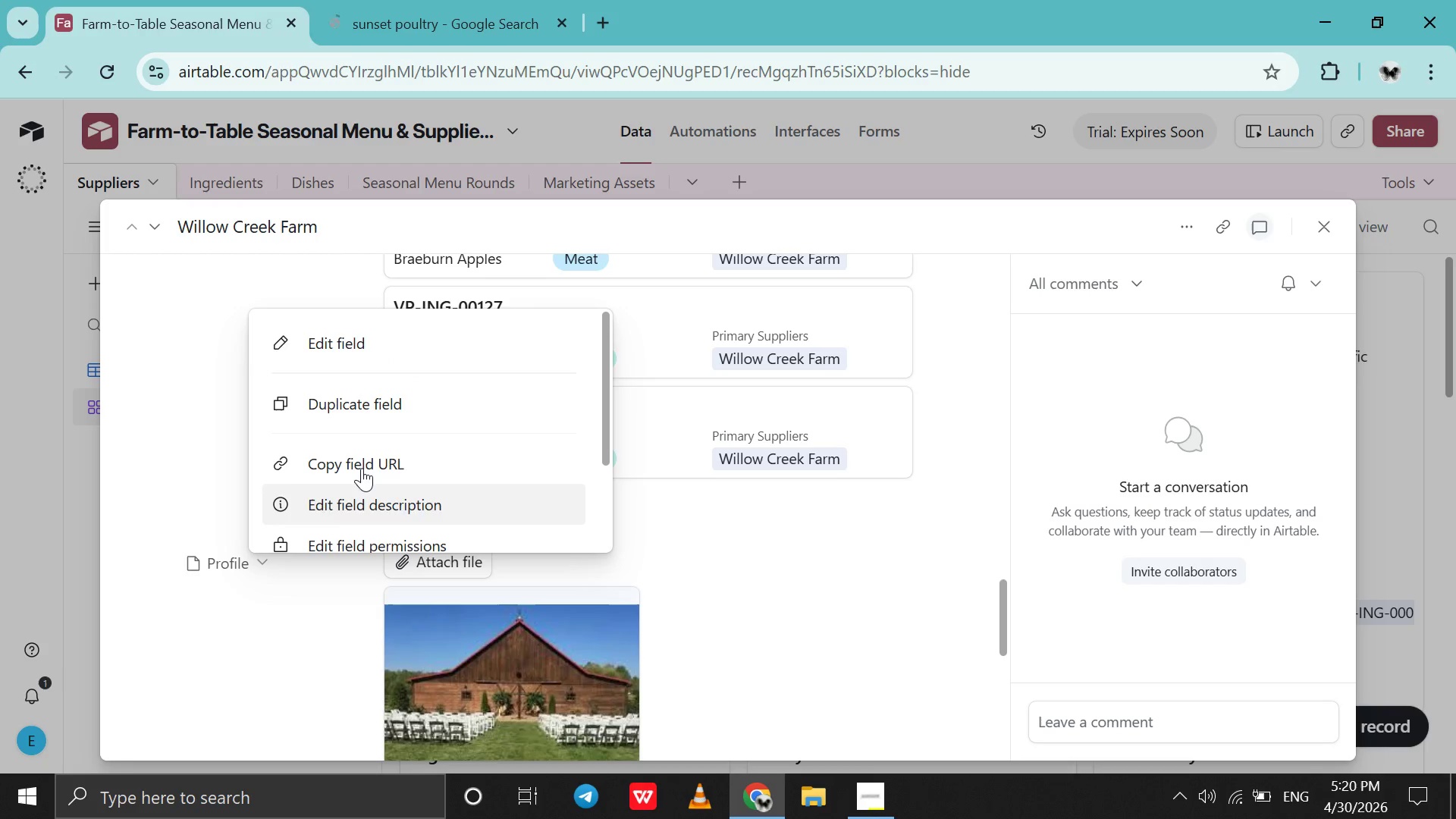 
scroll: coordinate [362, 468], scroll_direction: down, amount: 4.0
 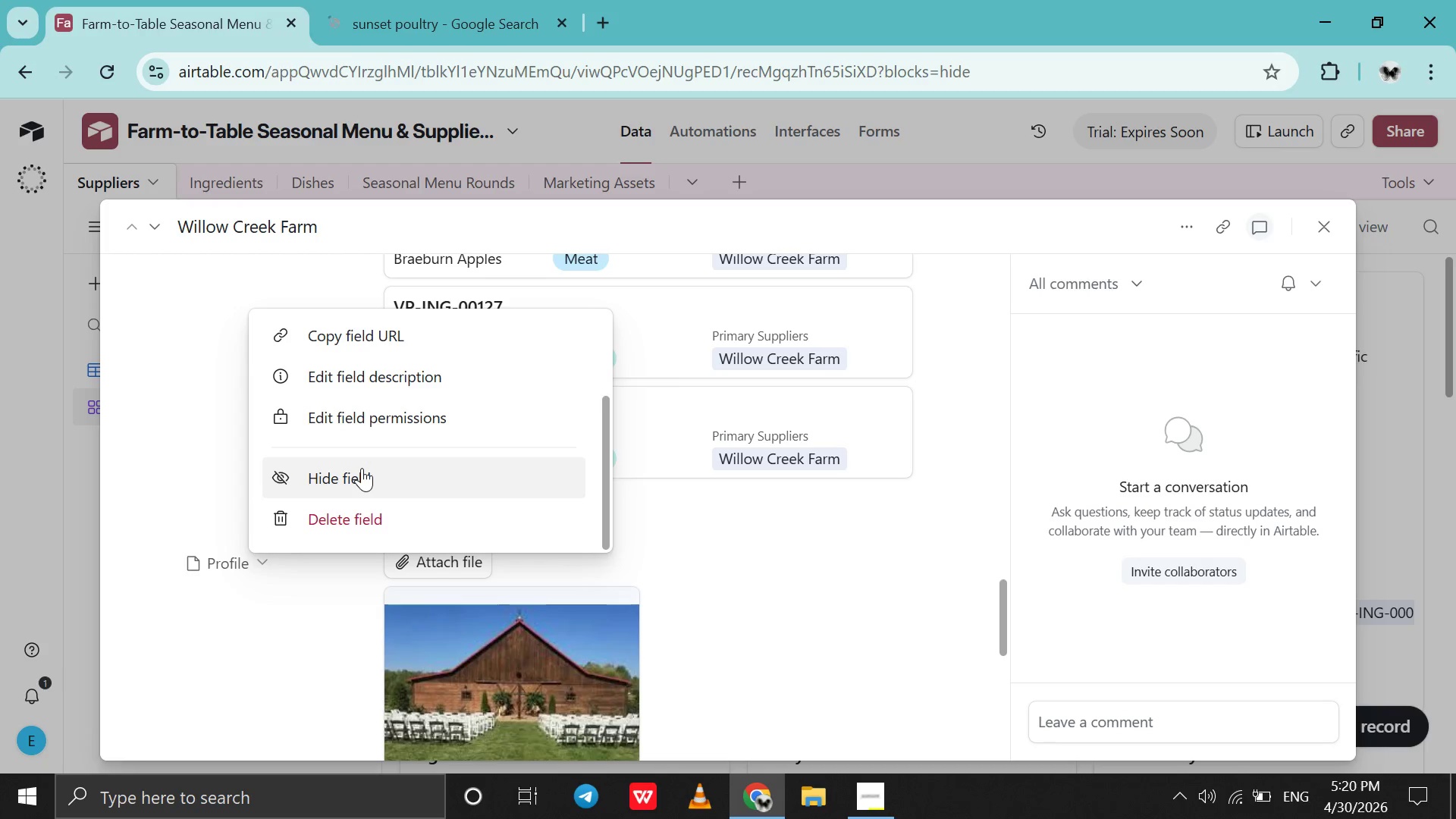 
scroll: coordinate [362, 468], scroll_direction: none, amount: 0.0
 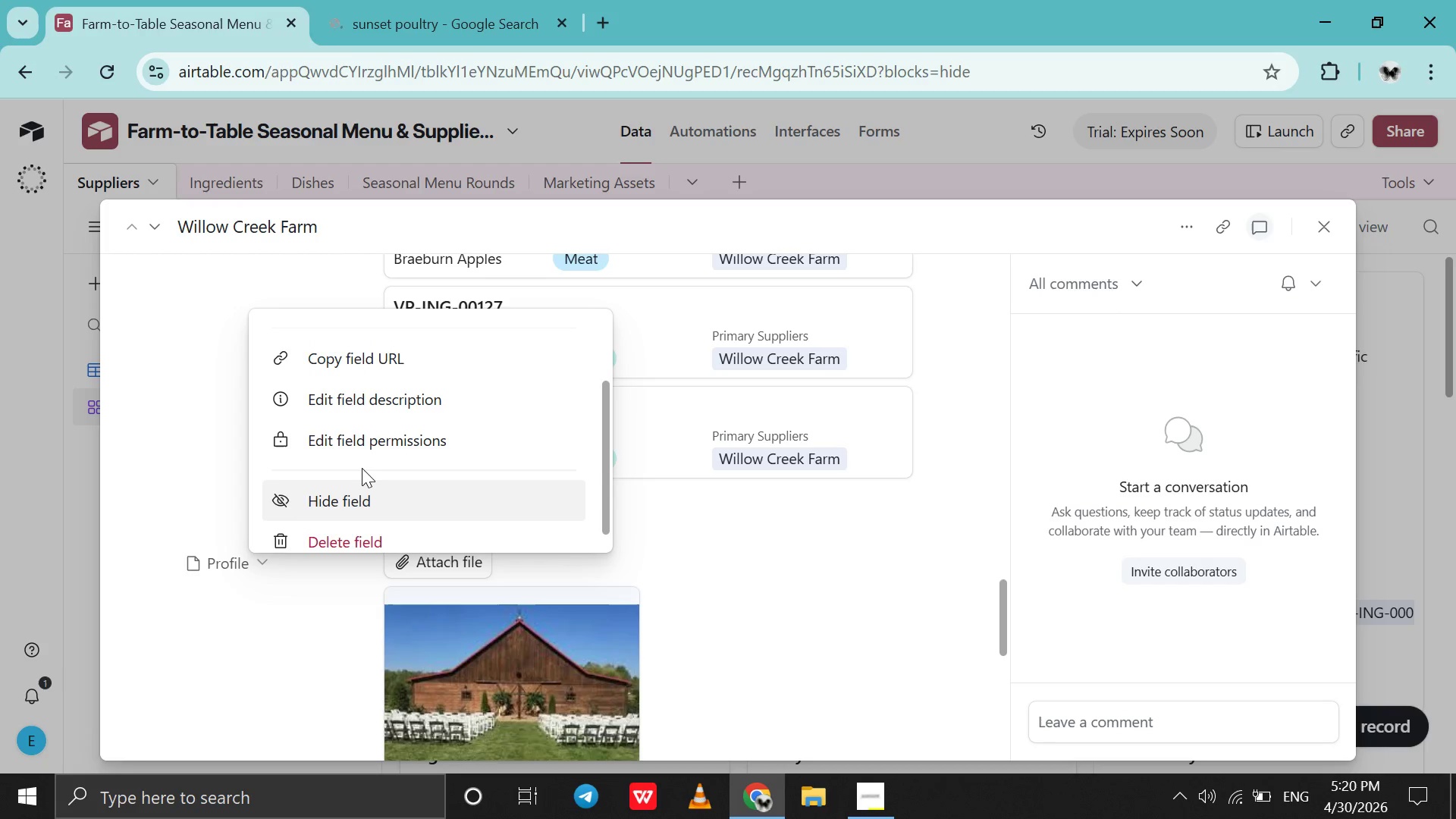 
scroll: coordinate [362, 468], scroll_direction: down, amount: 3.0
 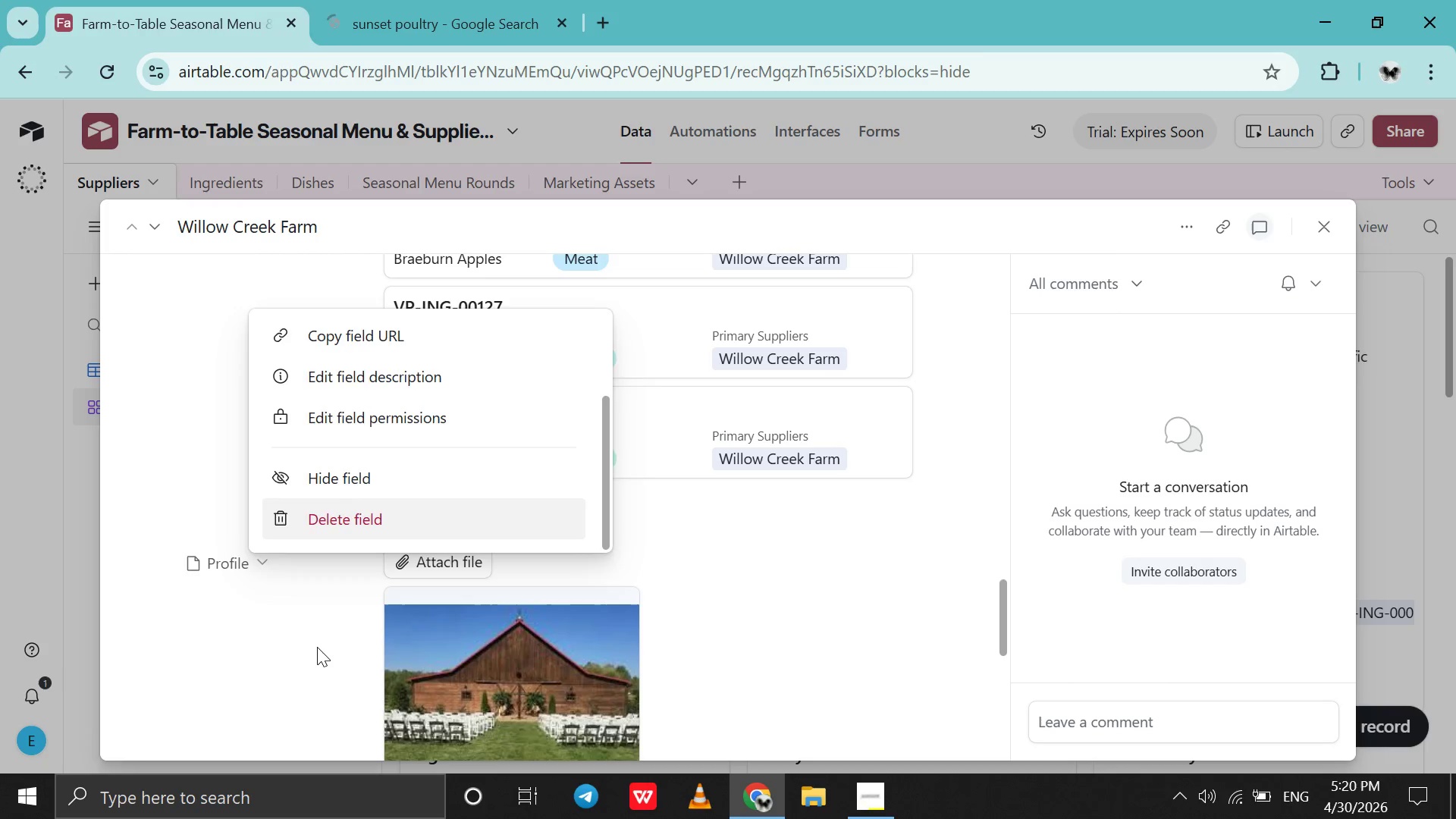 
left_click([317, 647])
 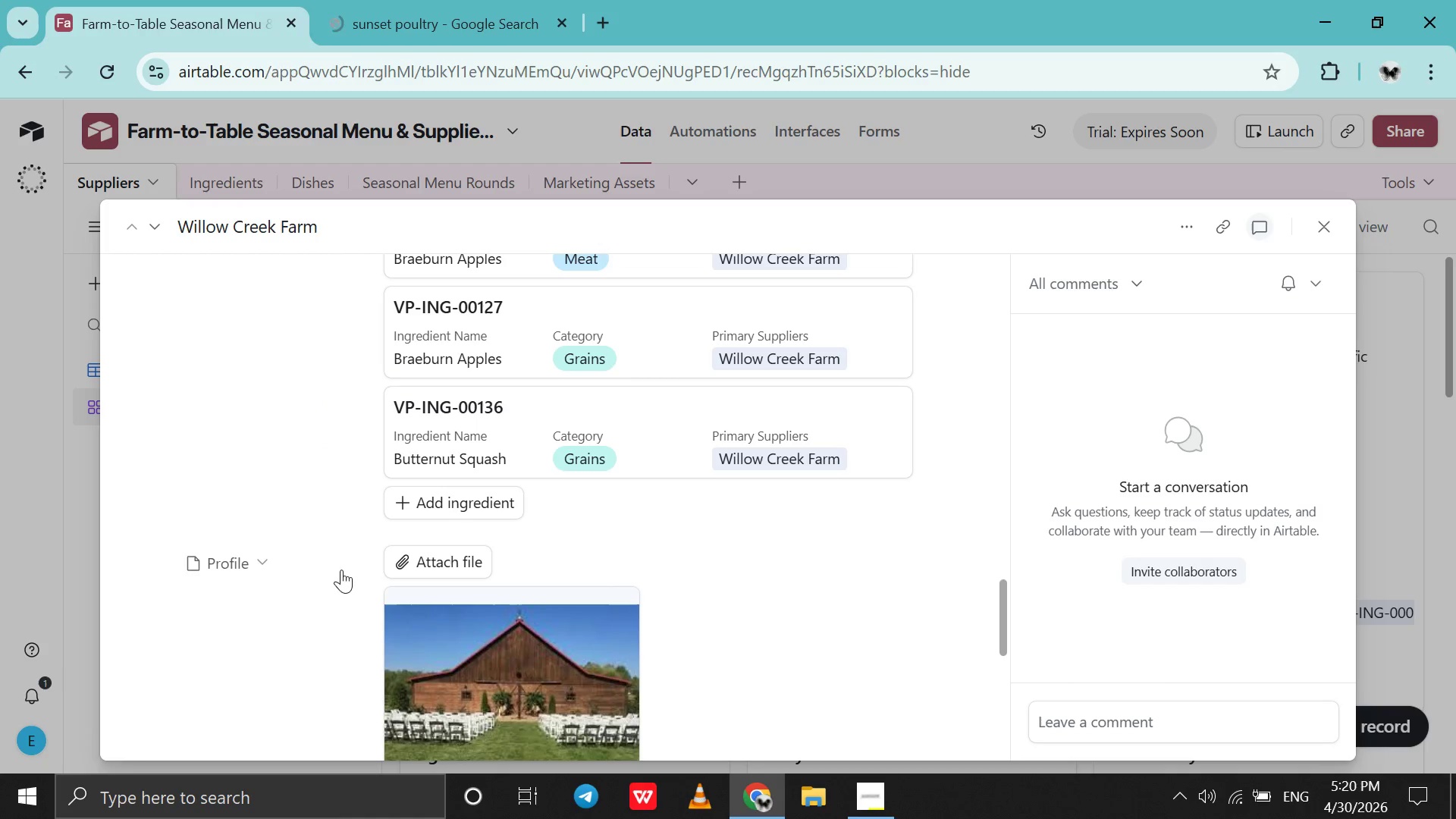 
left_click_drag(start_coordinate=[306, 557], to_coordinate=[403, 603])
 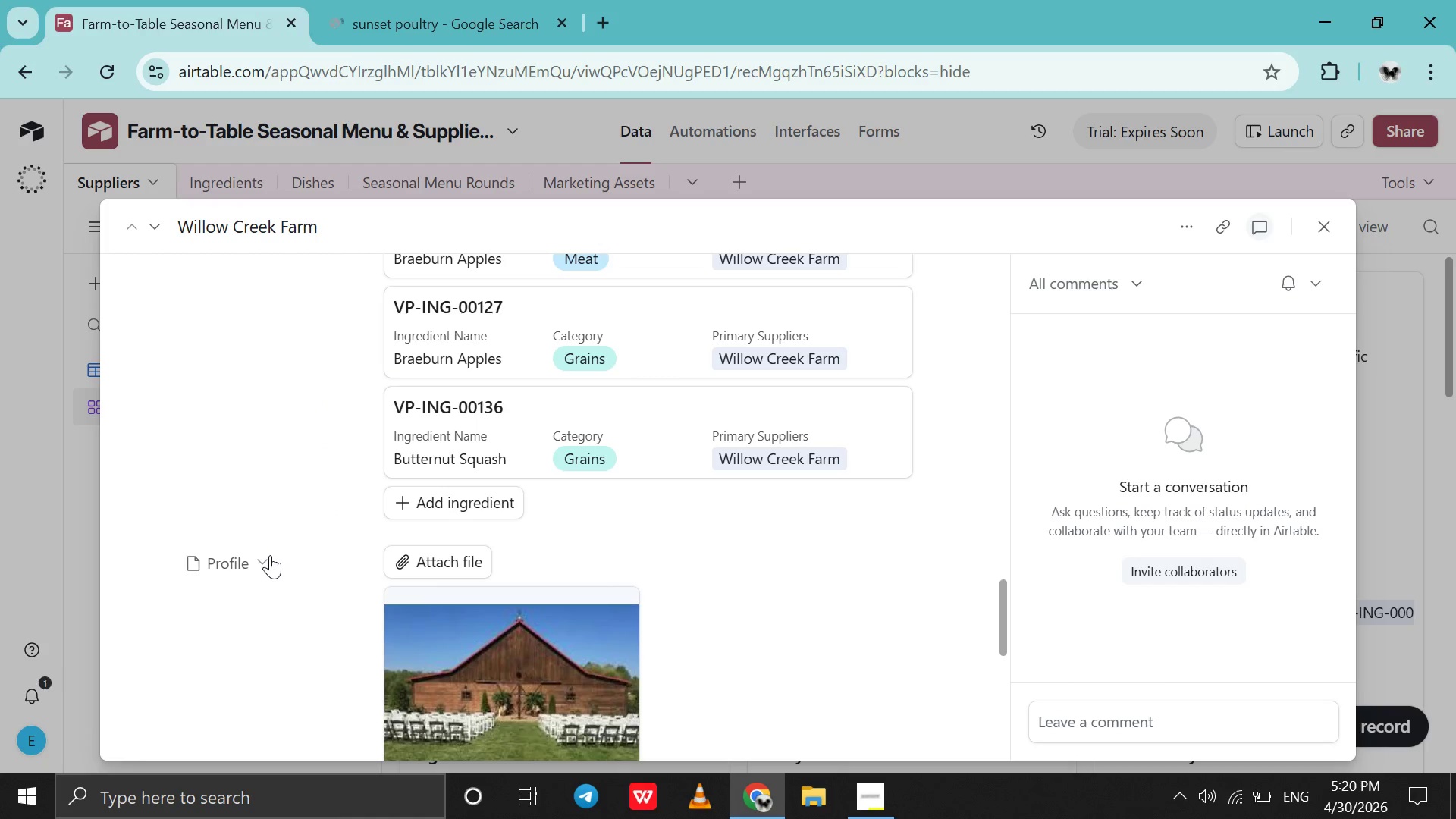 
left_click_drag(start_coordinate=[270, 555], to_coordinate=[298, 471])
 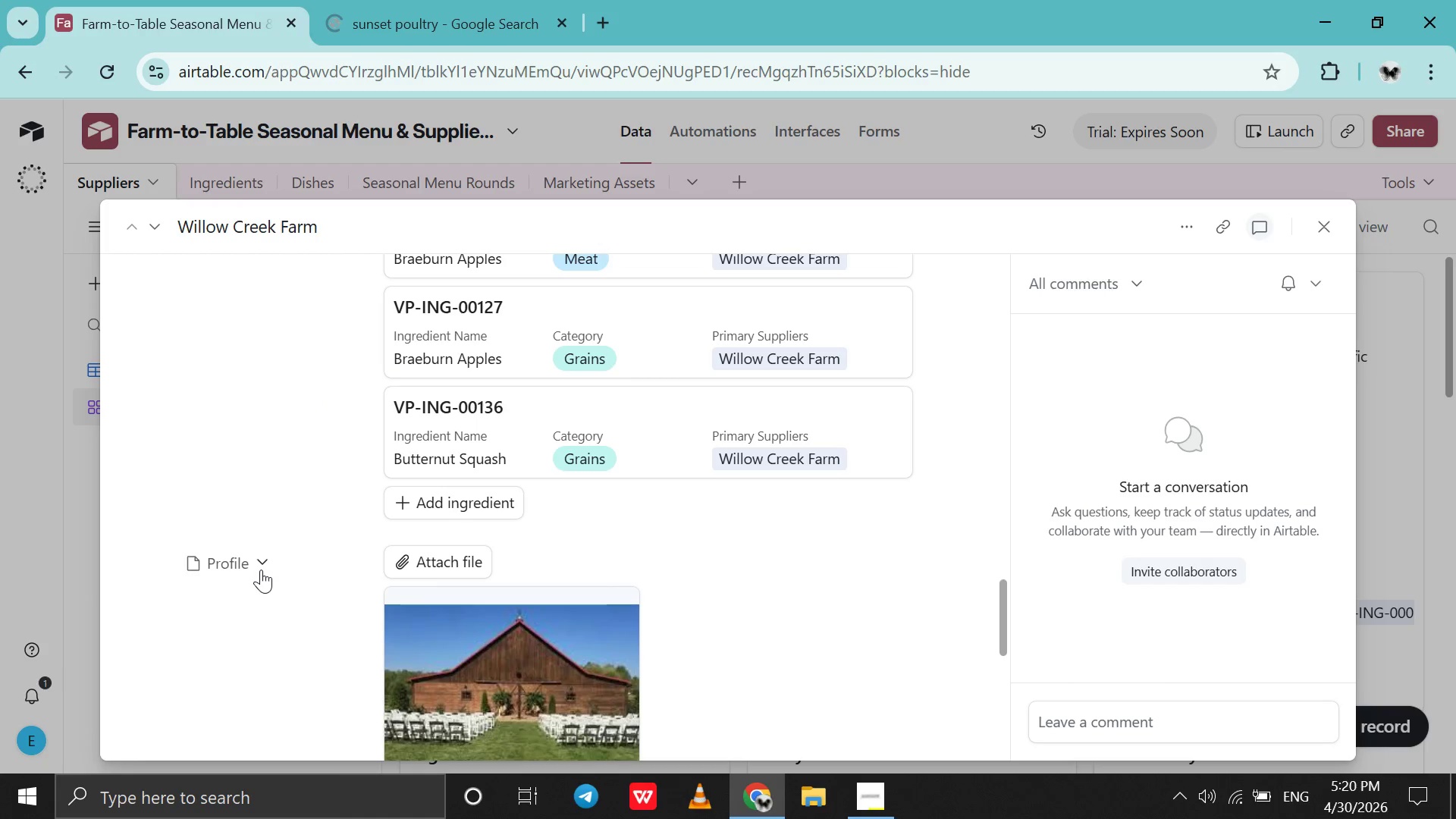 
left_click_drag(start_coordinate=[261, 570], to_coordinate=[261, 548])
 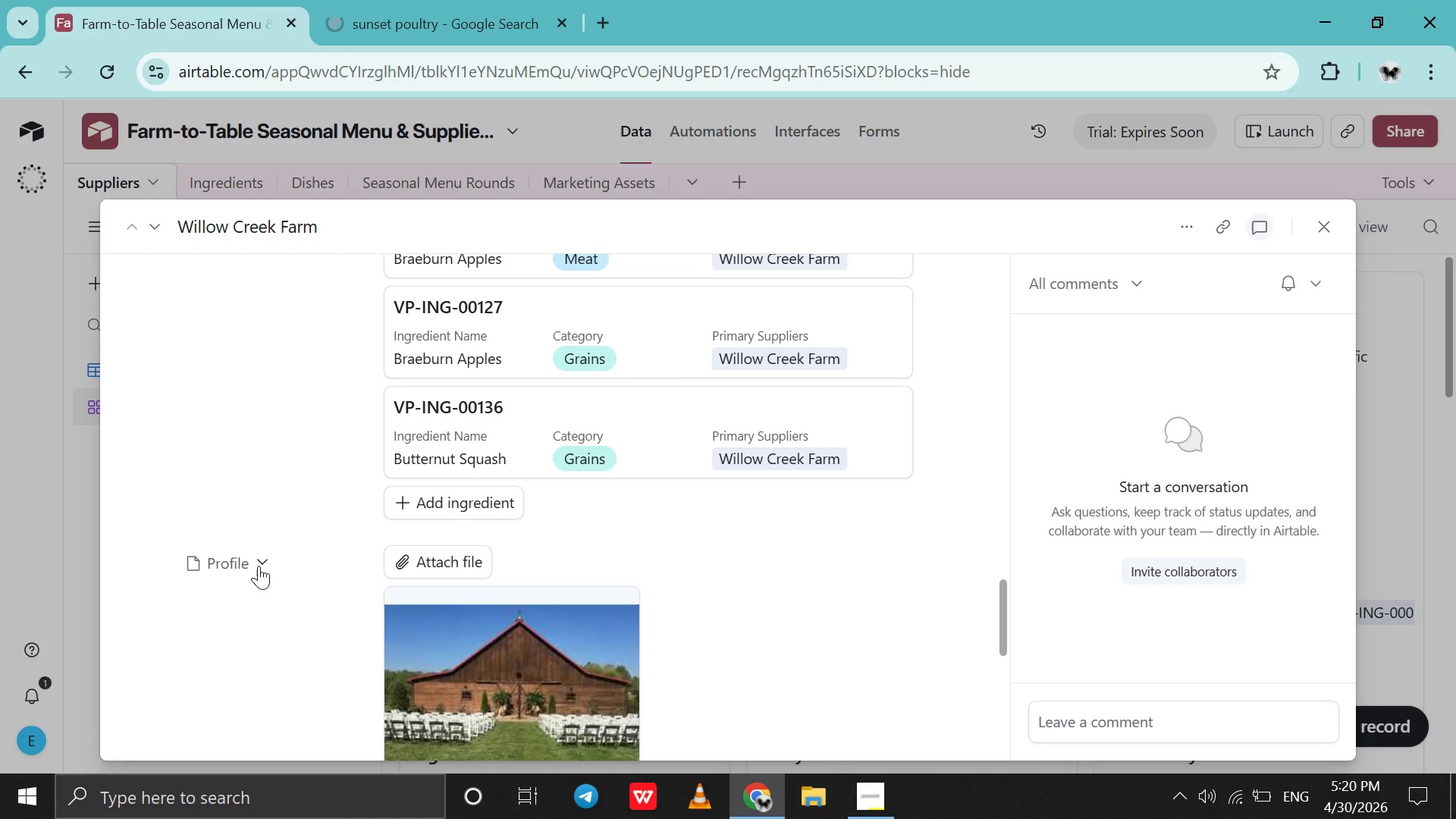 
left_click_drag(start_coordinate=[259, 566], to_coordinate=[339, 239])
 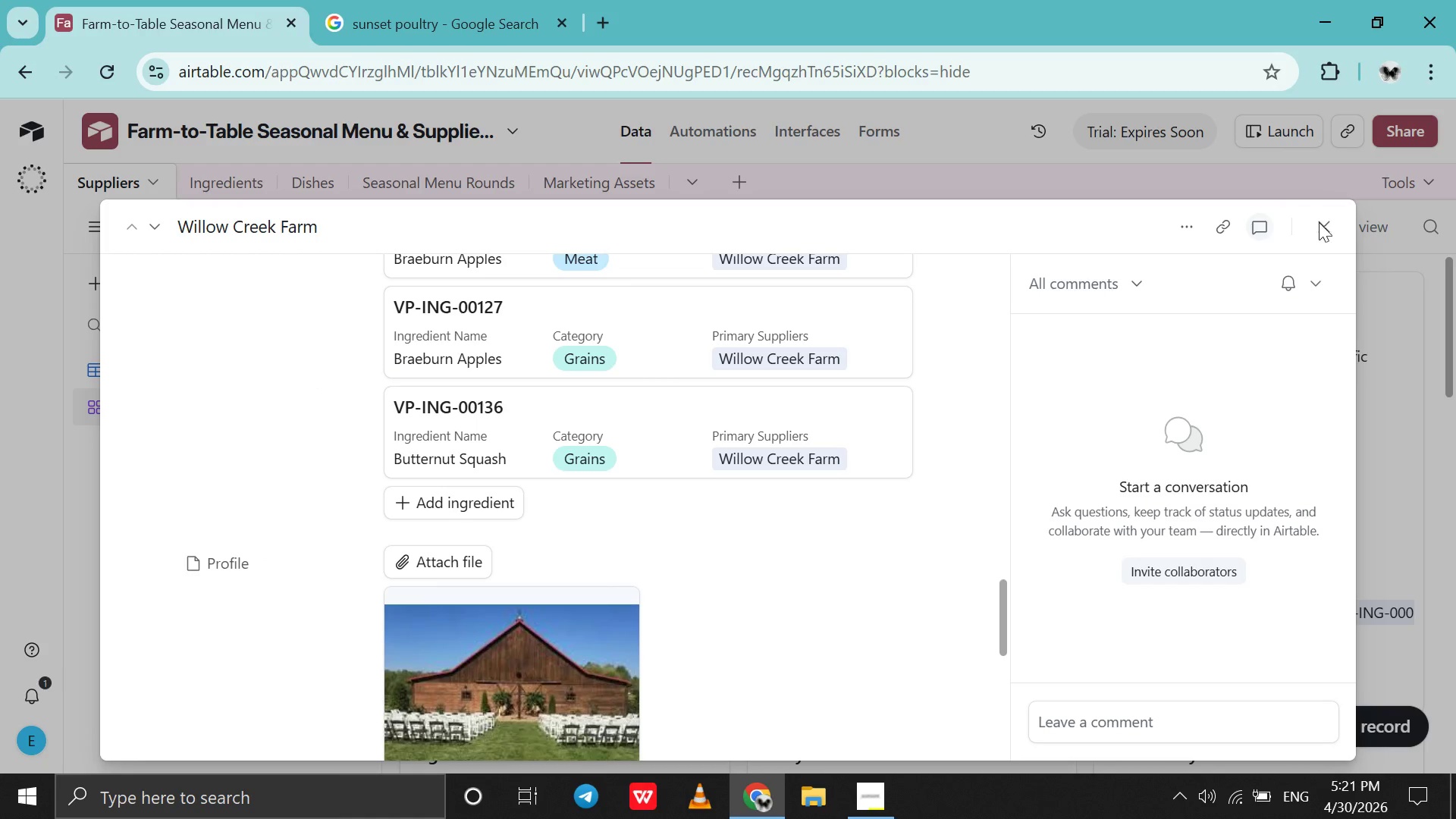 
left_click([1342, 235])
 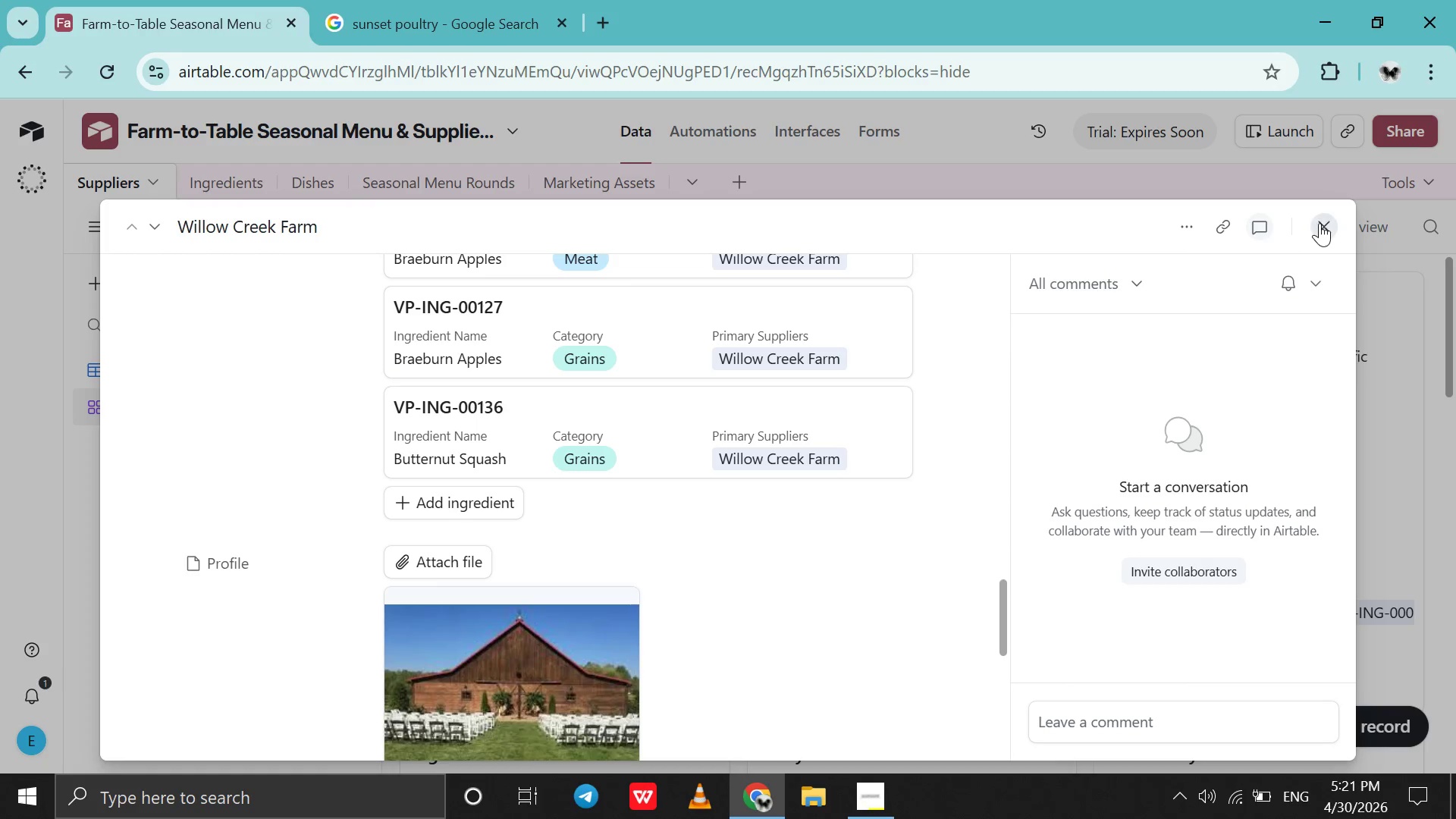 
left_click([1320, 223])
 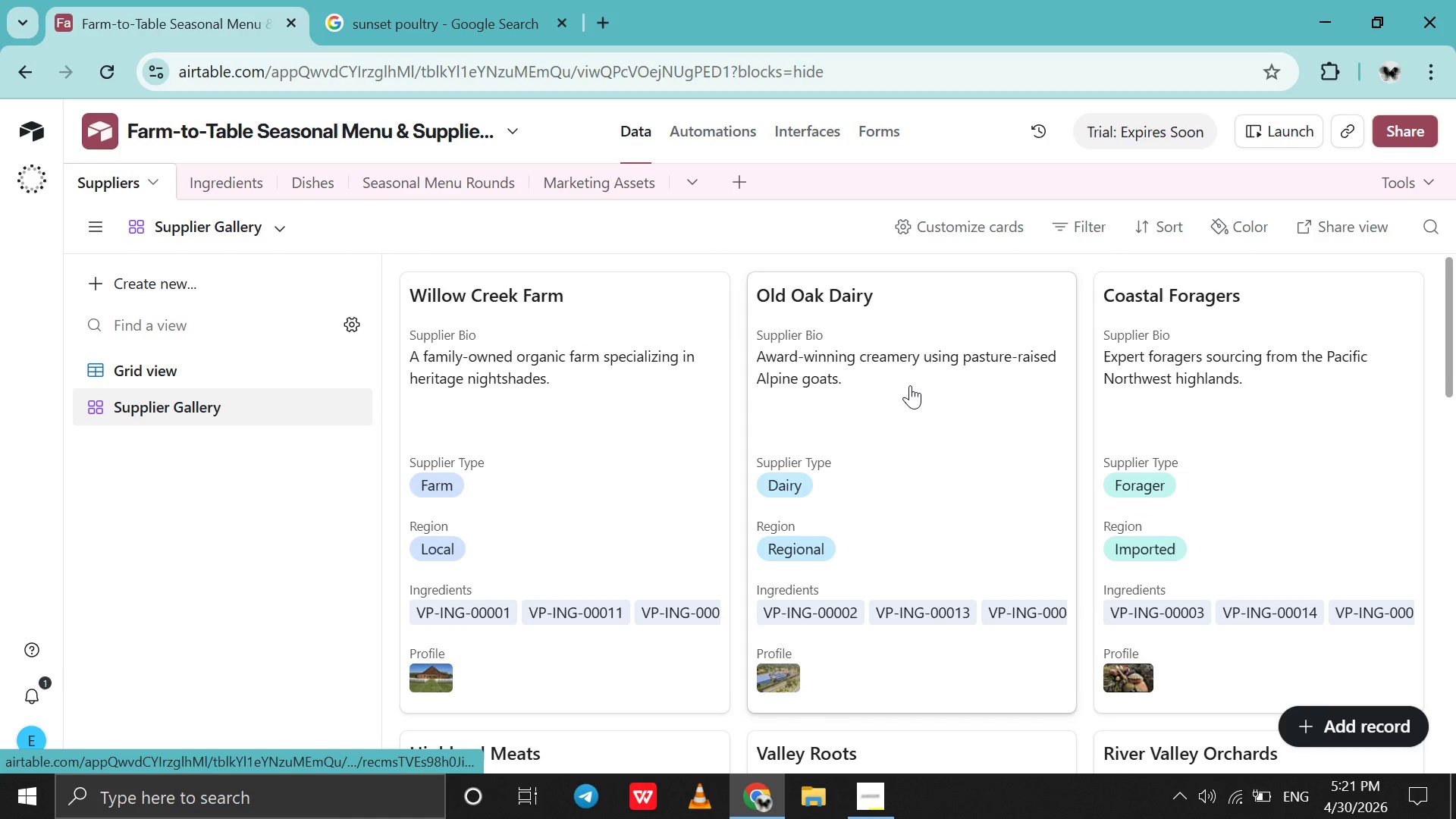 
scroll: coordinate [910, 385], scroll_direction: down, amount: 2.0
 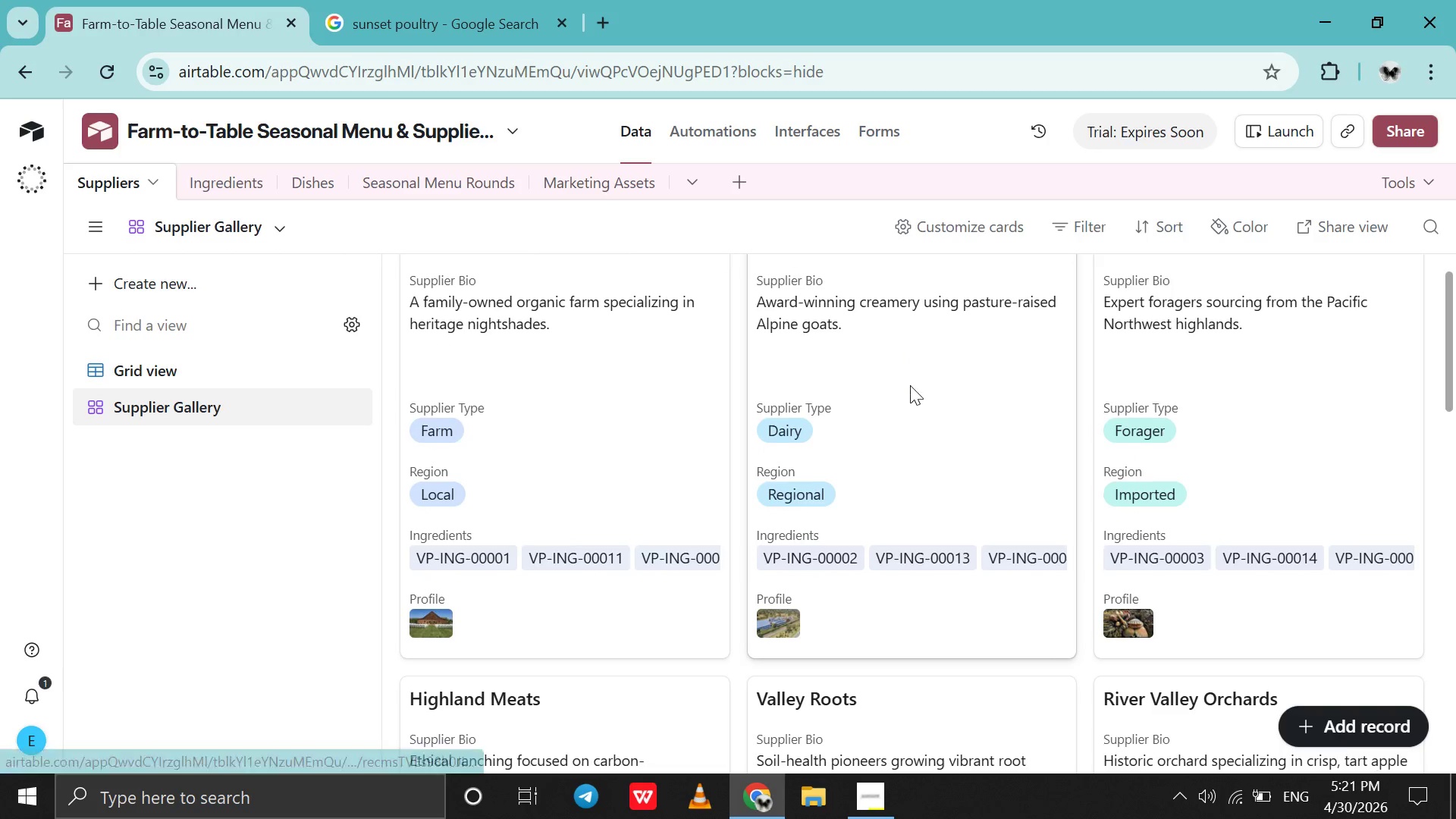 
scroll: coordinate [910, 385], scroll_direction: none, amount: 0.0
 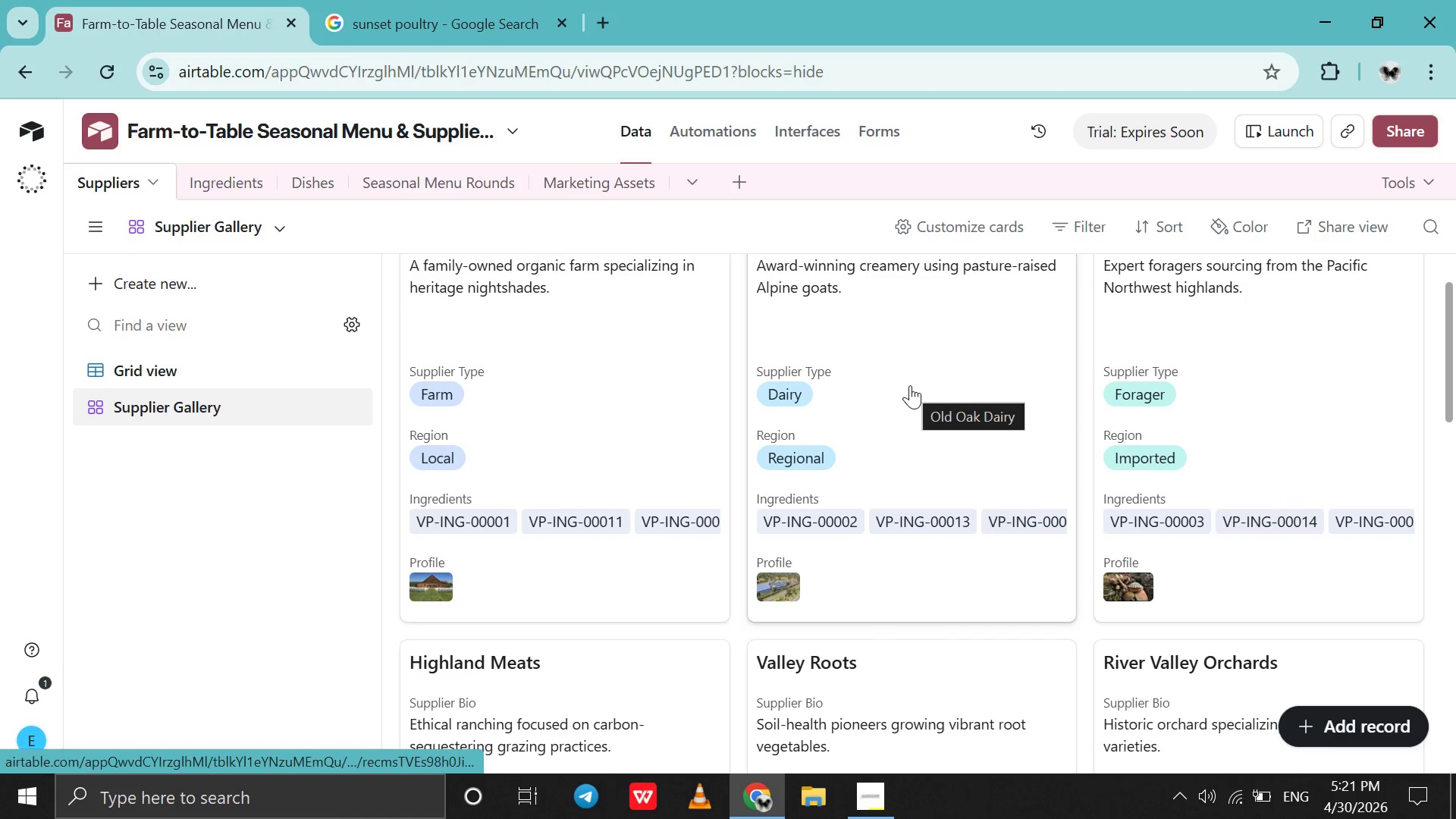 
key(Alt+Meta+PrintScreen)
 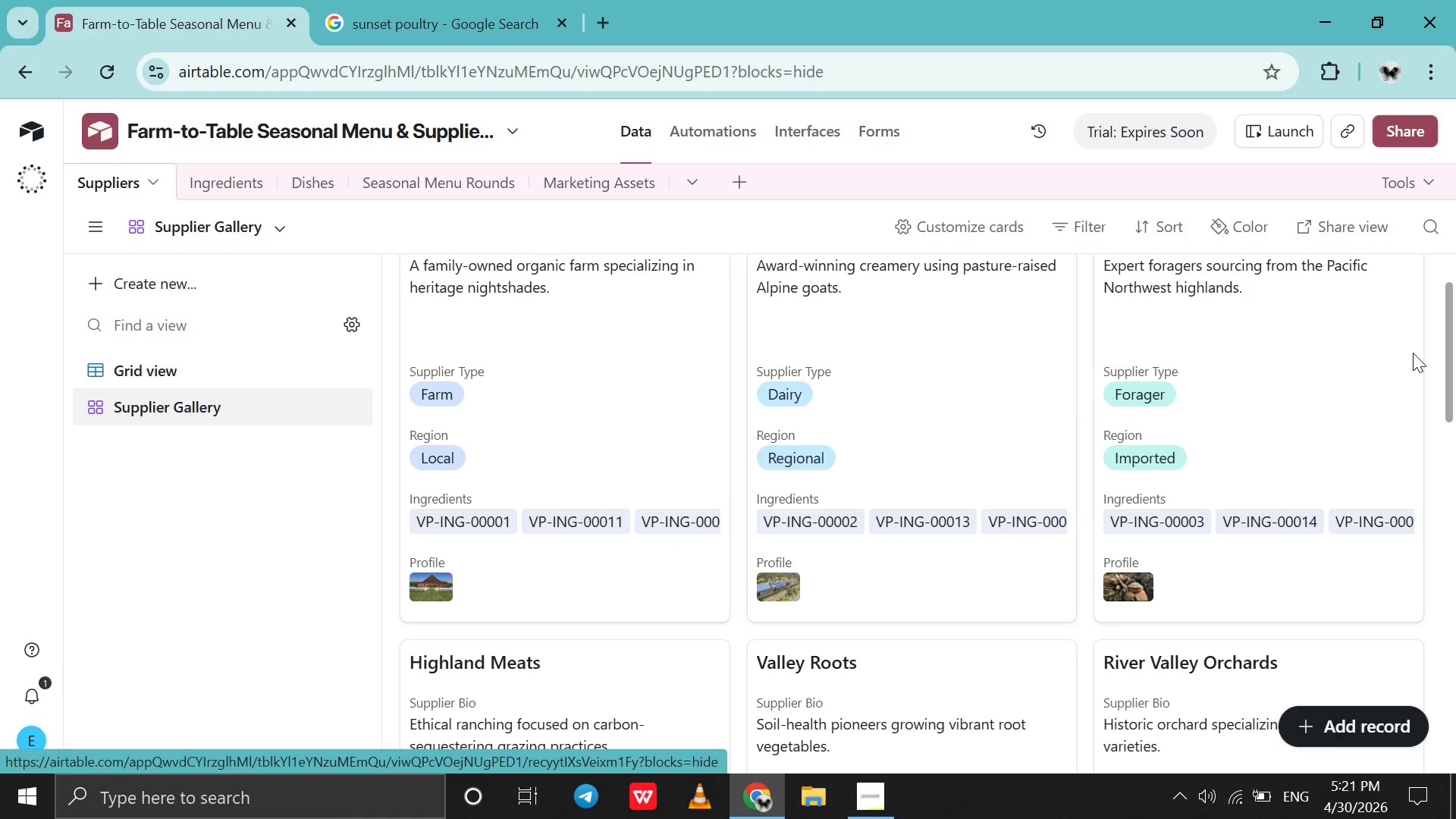 
left_click([1413, 335])
 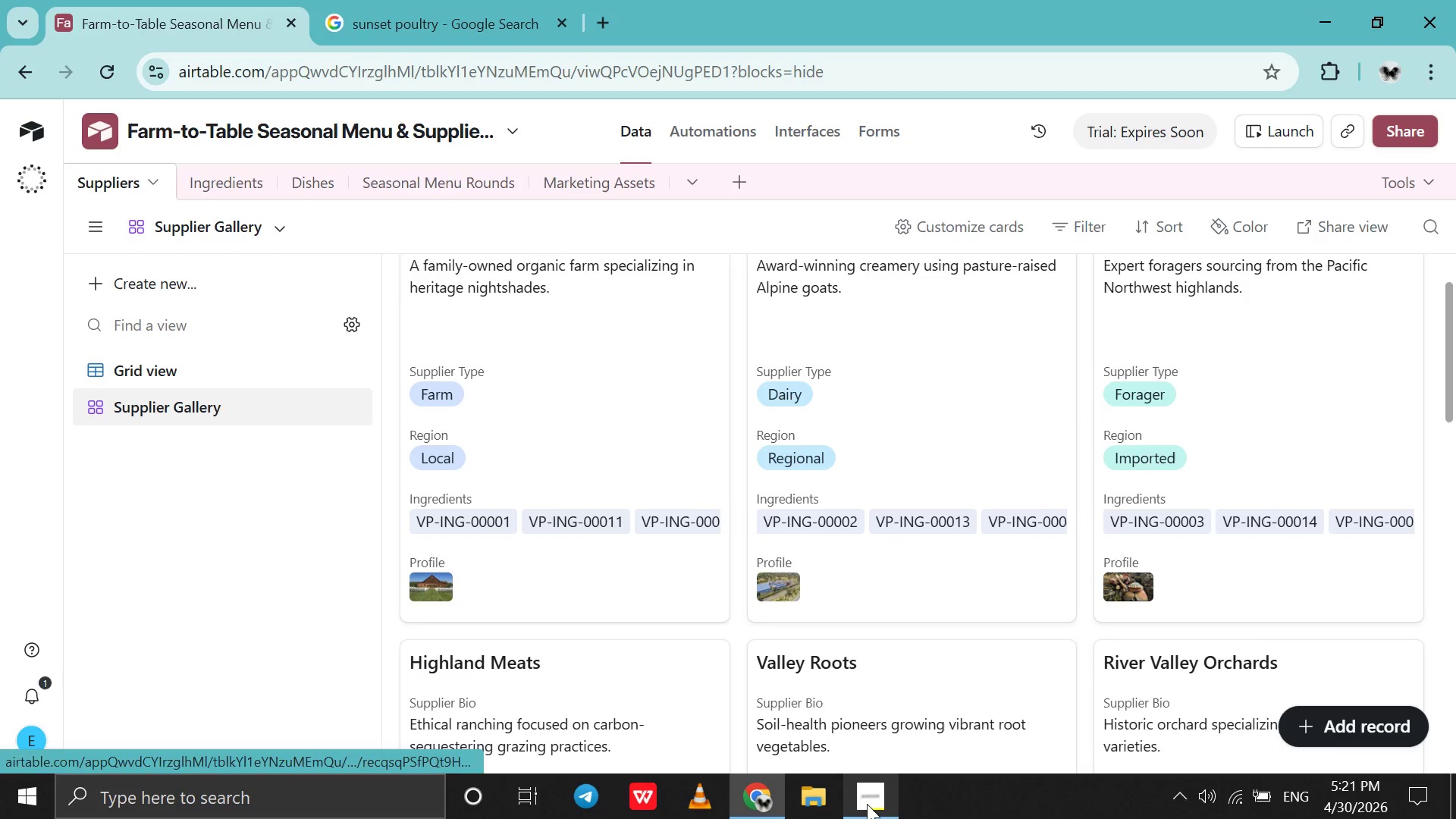 
left_click([867, 804])